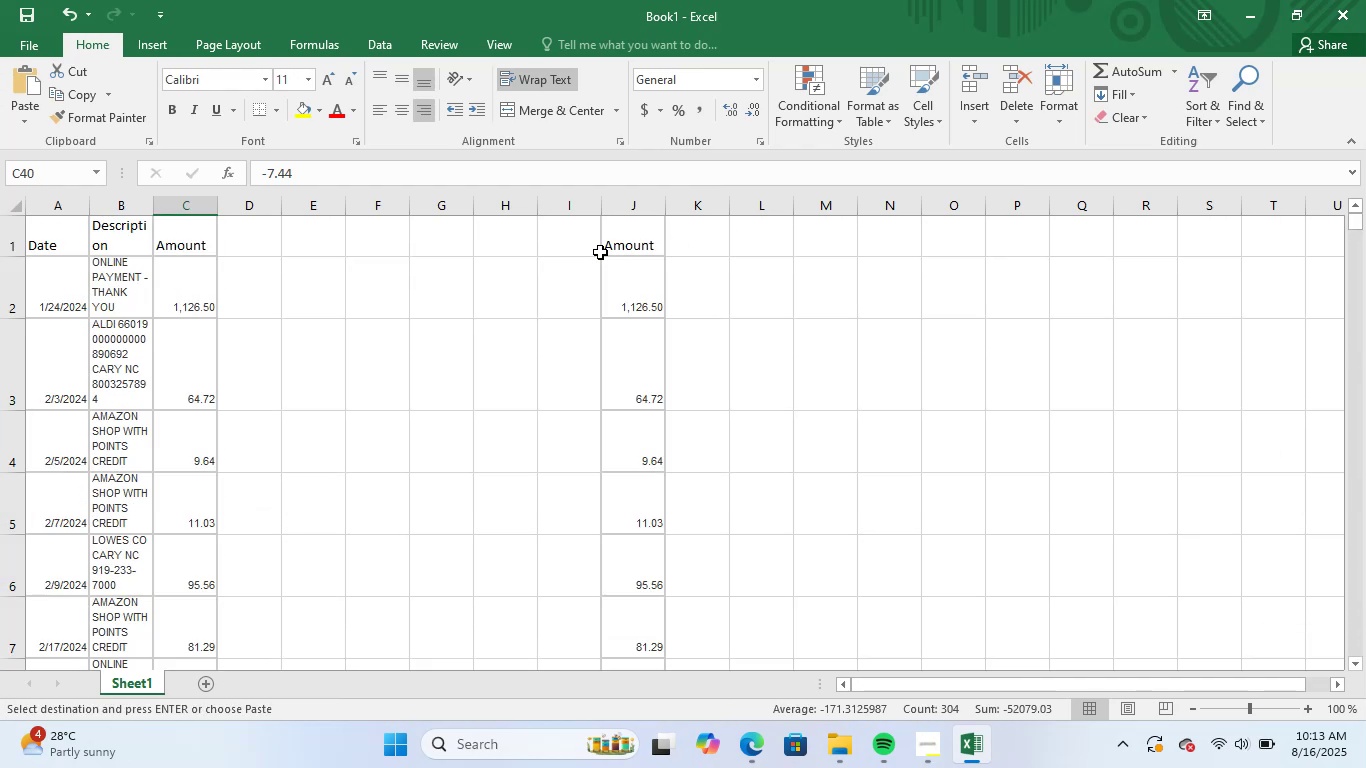 
left_click([571, 232])
 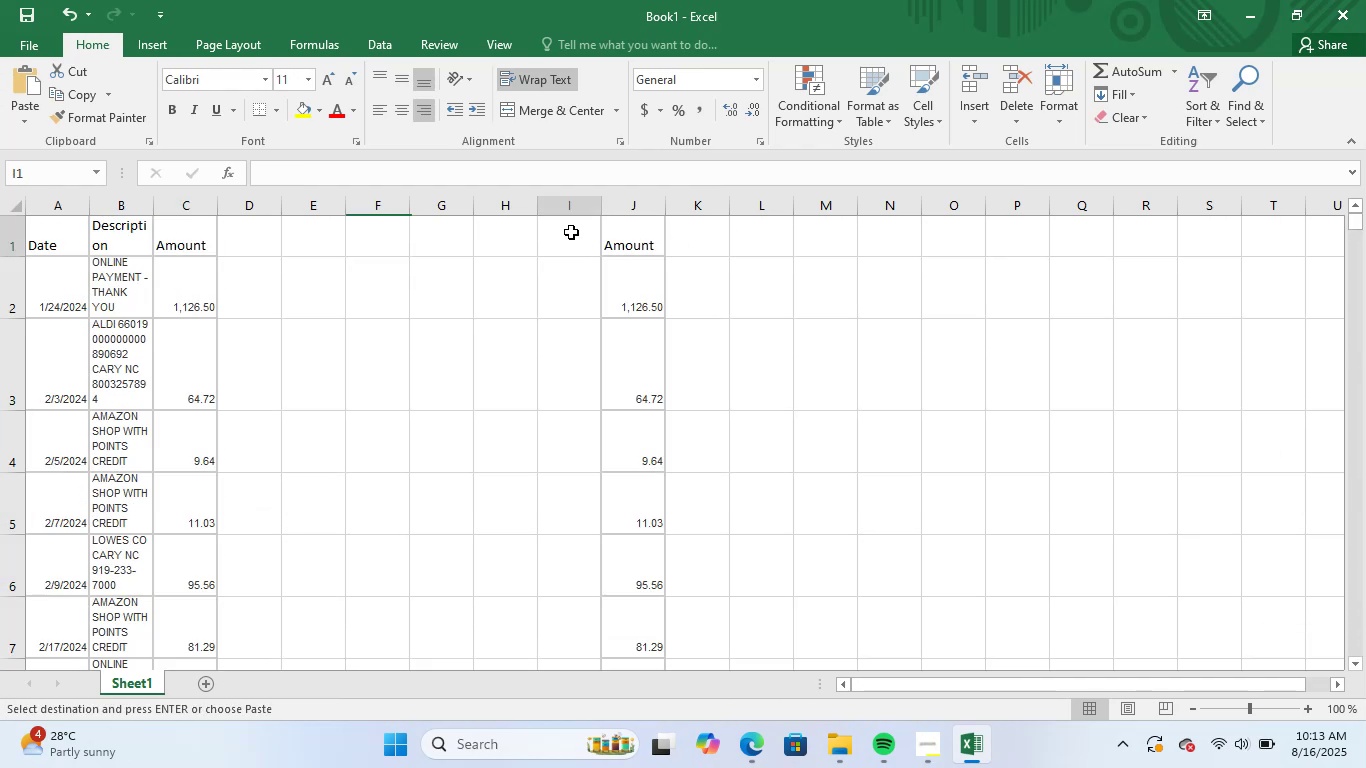 
key(Control+ControlLeft)
 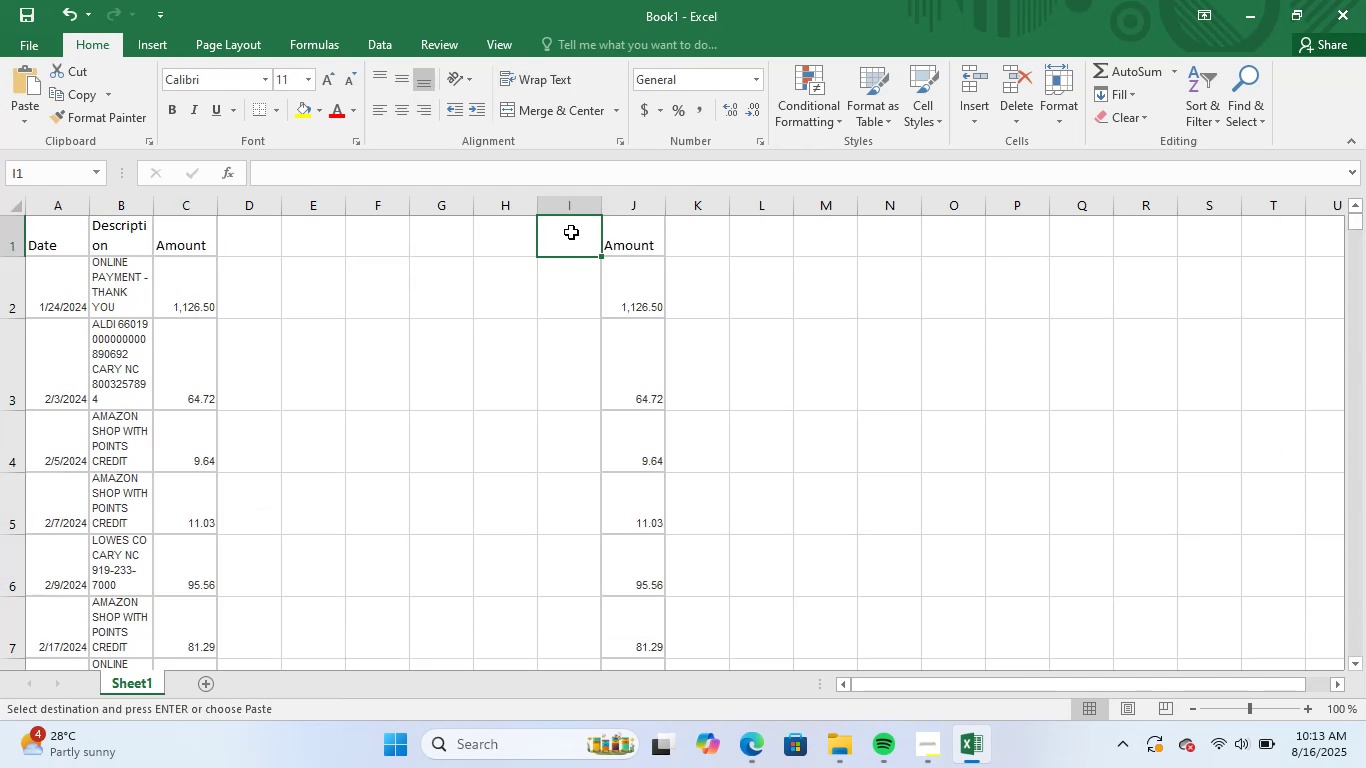 
key(Control+V)
 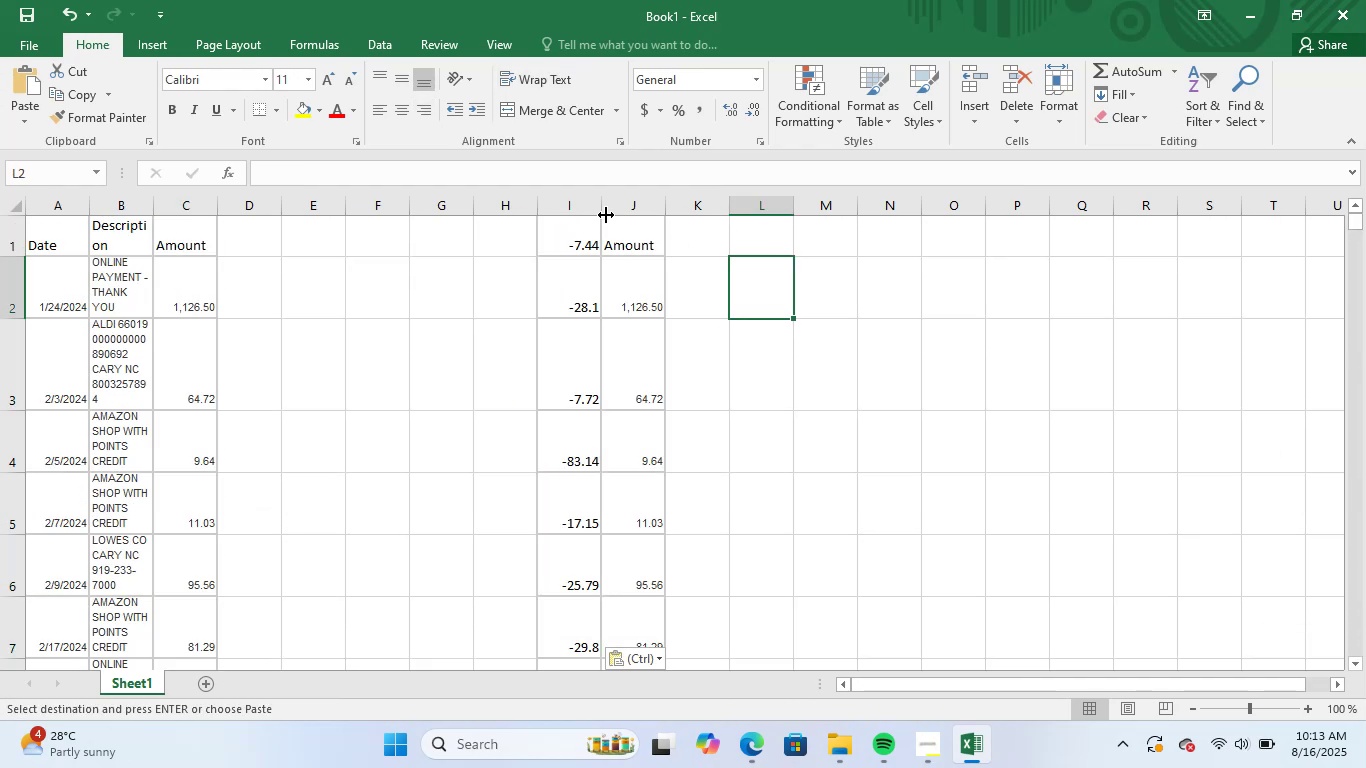 
left_click_drag(start_coordinate=[587, 211], to_coordinate=[634, 211])
 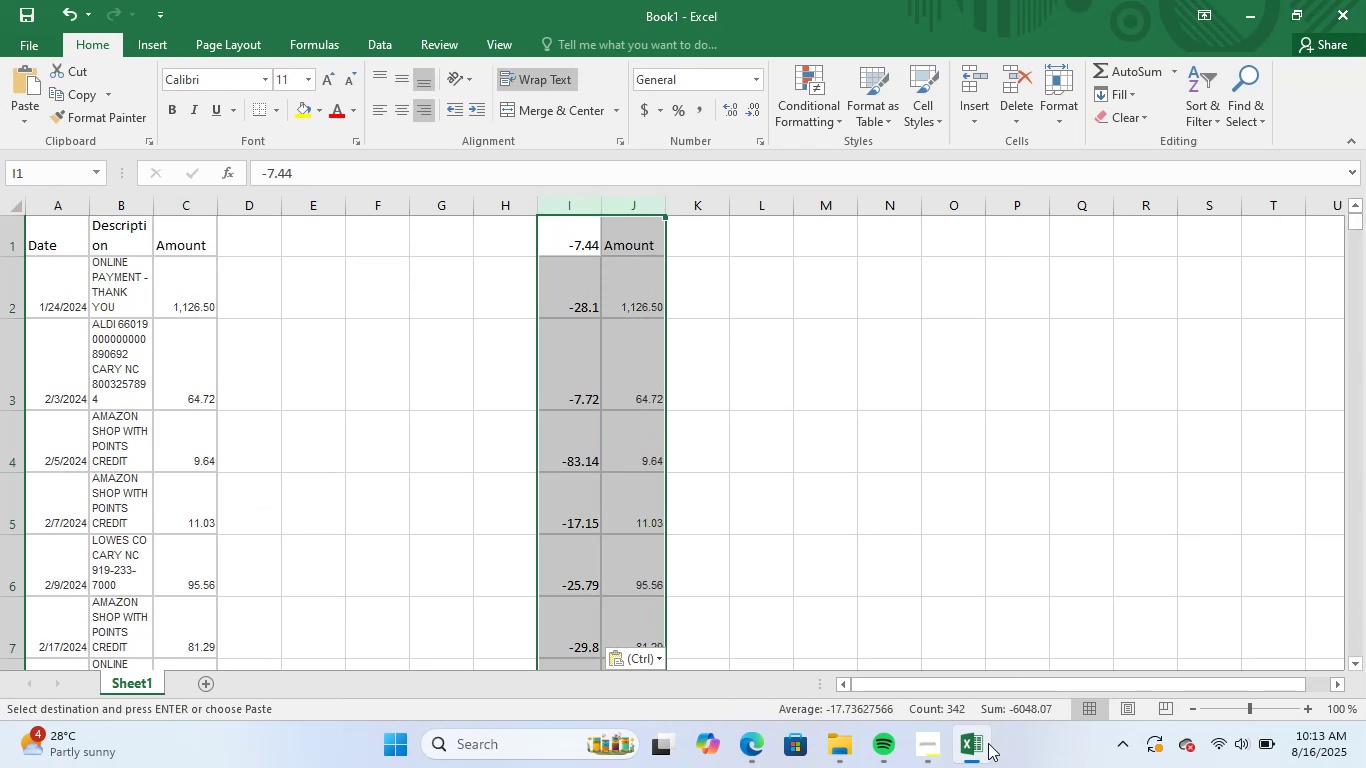 
left_click([984, 744])
 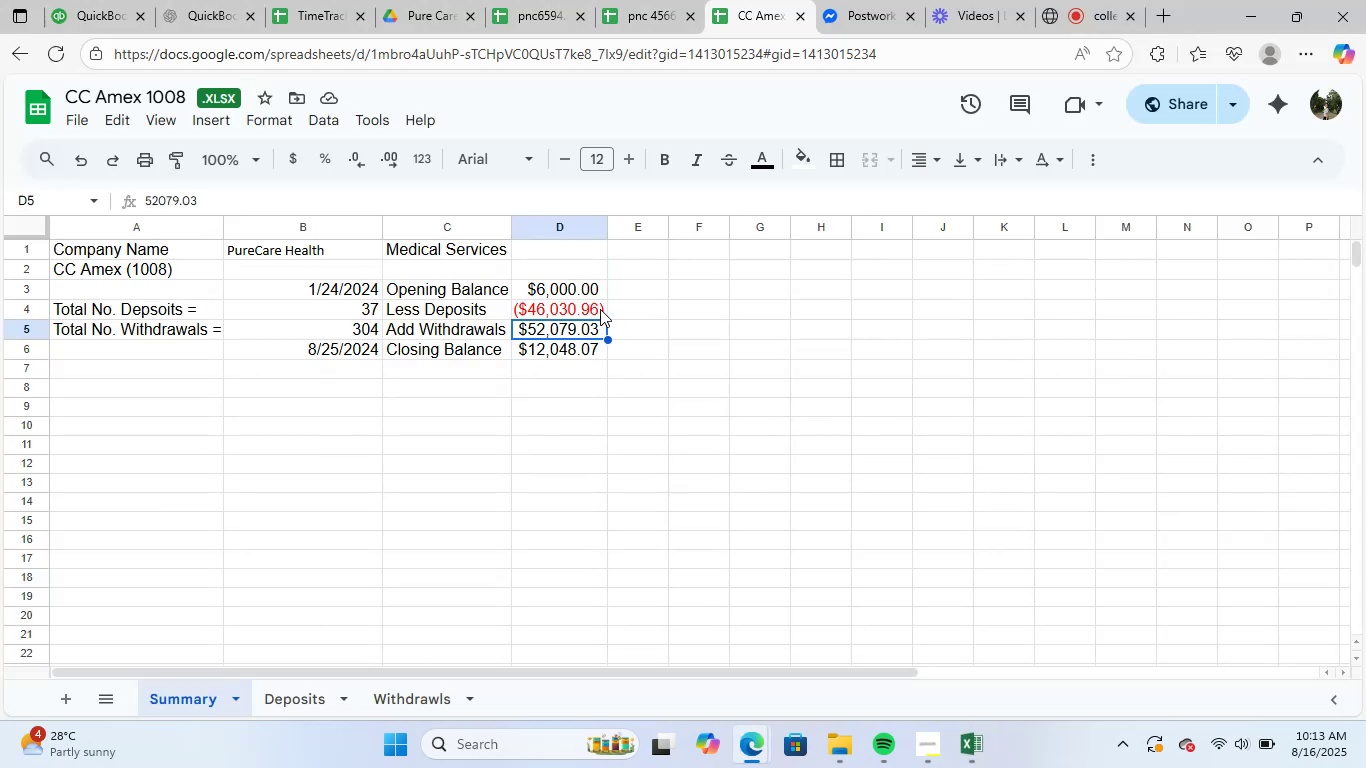 
left_click_drag(start_coordinate=[578, 306], to_coordinate=[580, 327])
 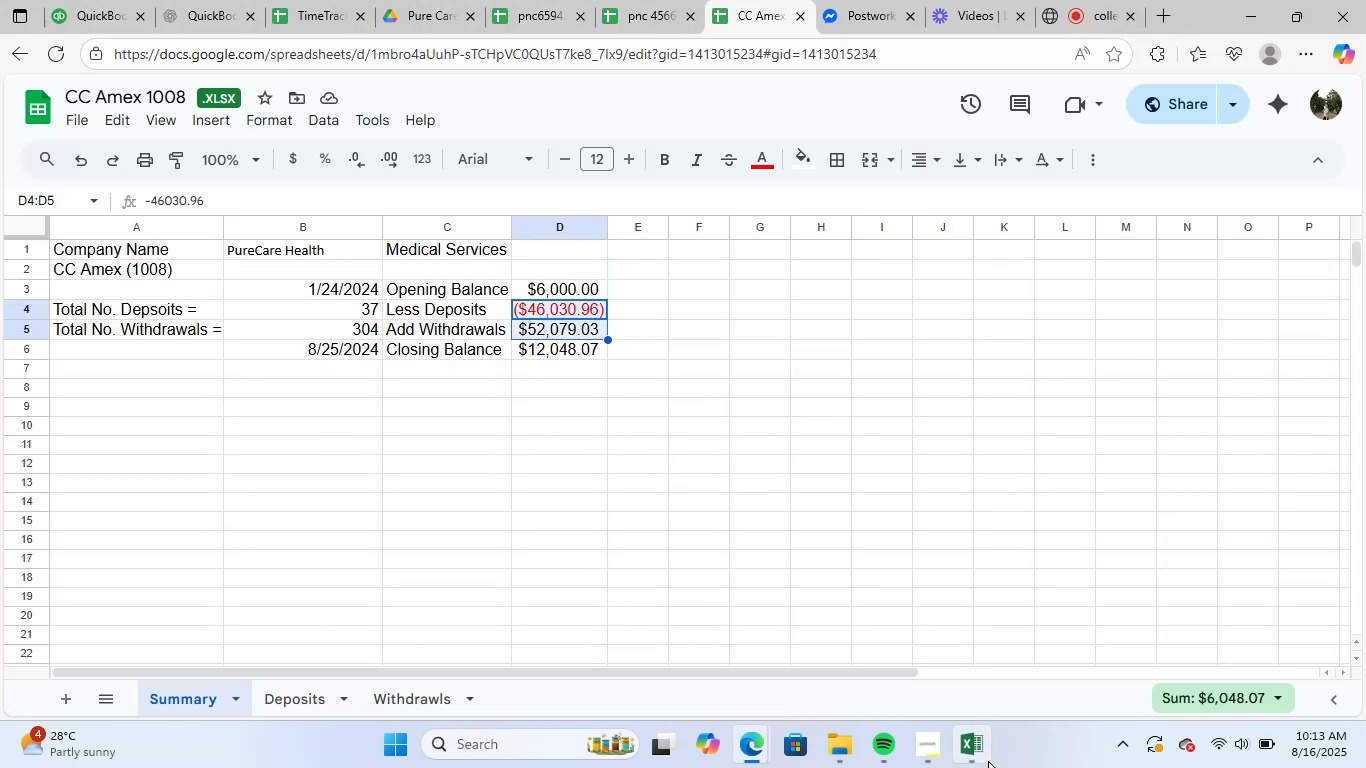 
left_click([956, 741])
 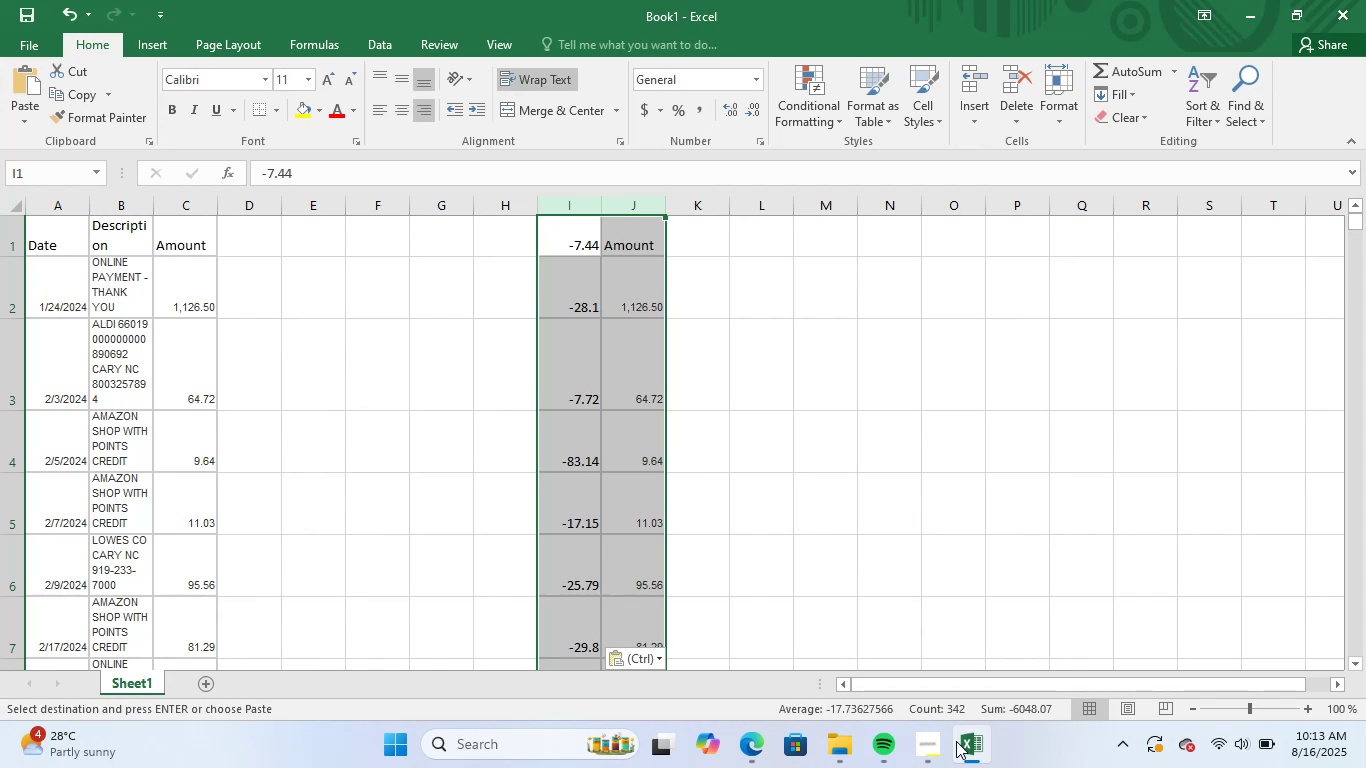 
left_click_drag(start_coordinate=[739, 390], to_coordinate=[719, 376])
 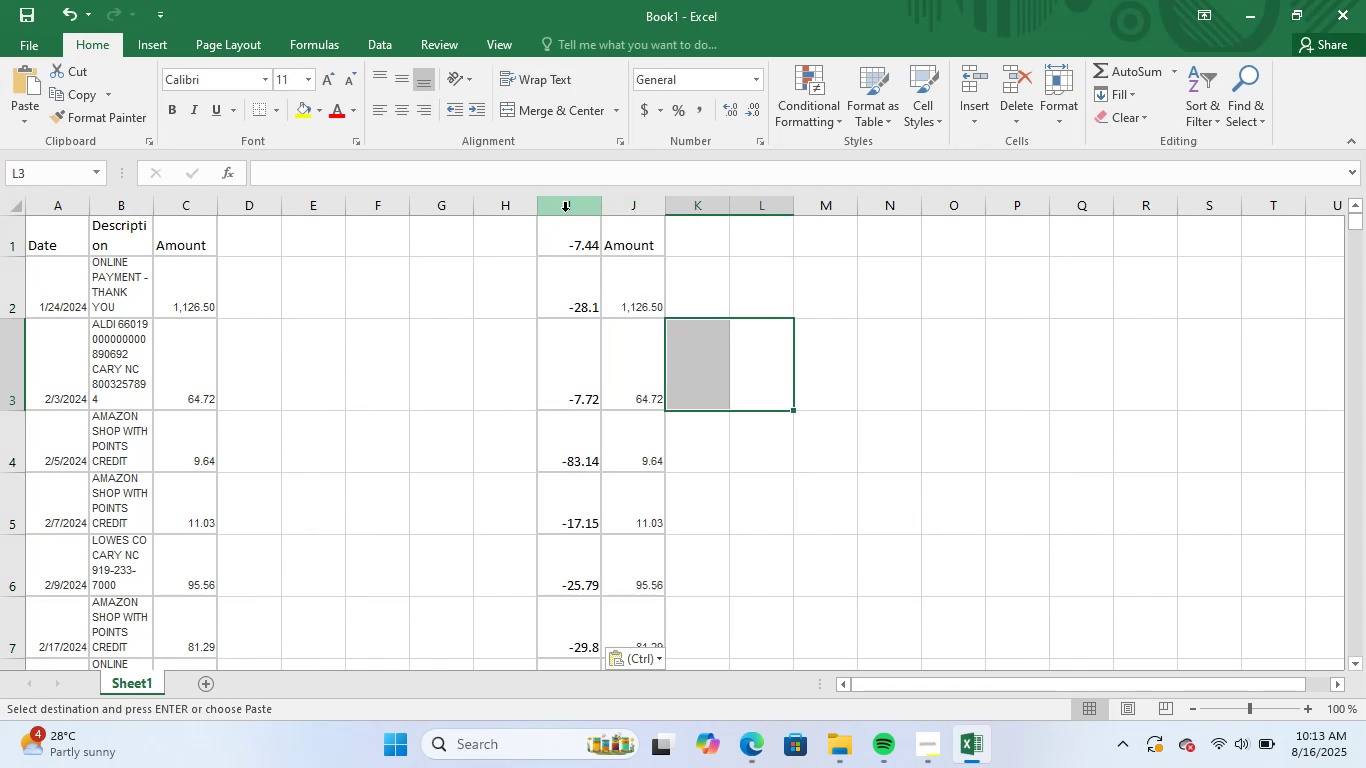 
left_click_drag(start_coordinate=[565, 210], to_coordinate=[613, 220])
 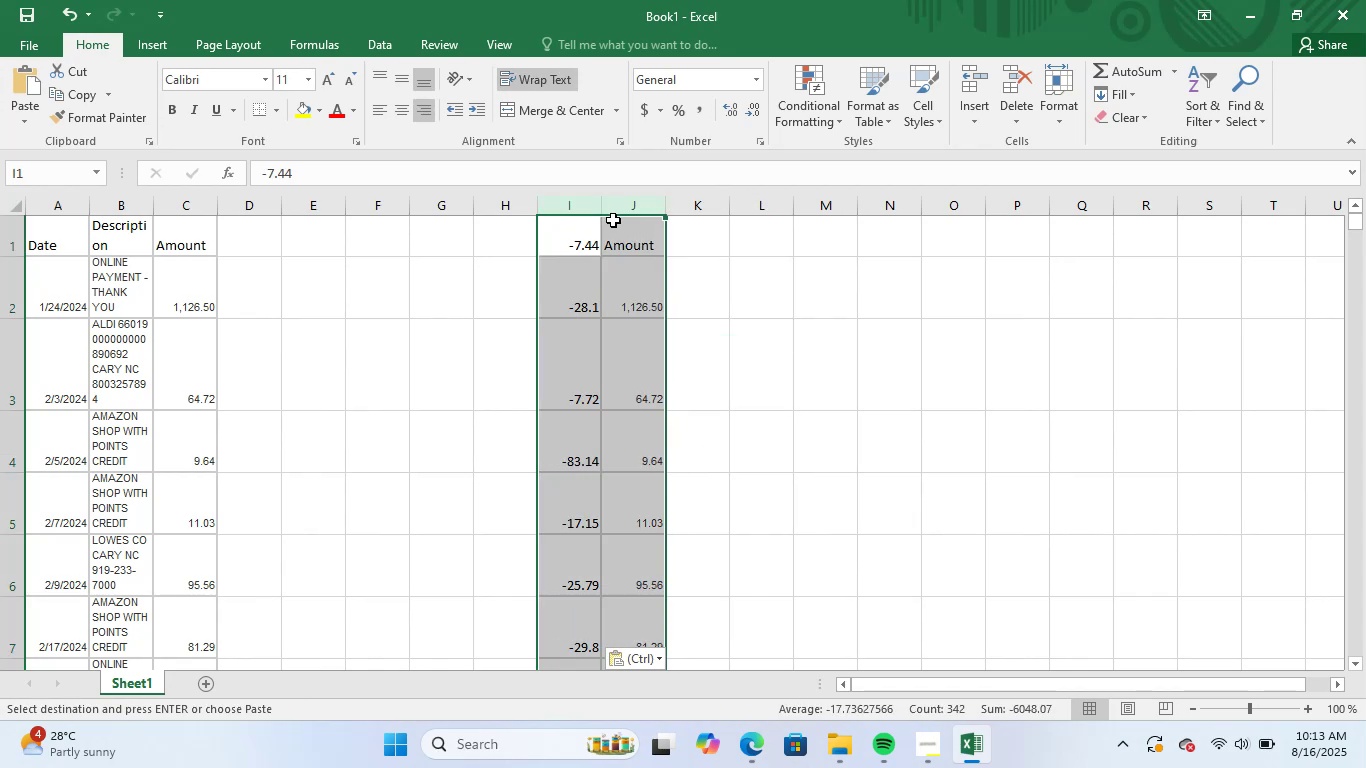 
key(Delete)
 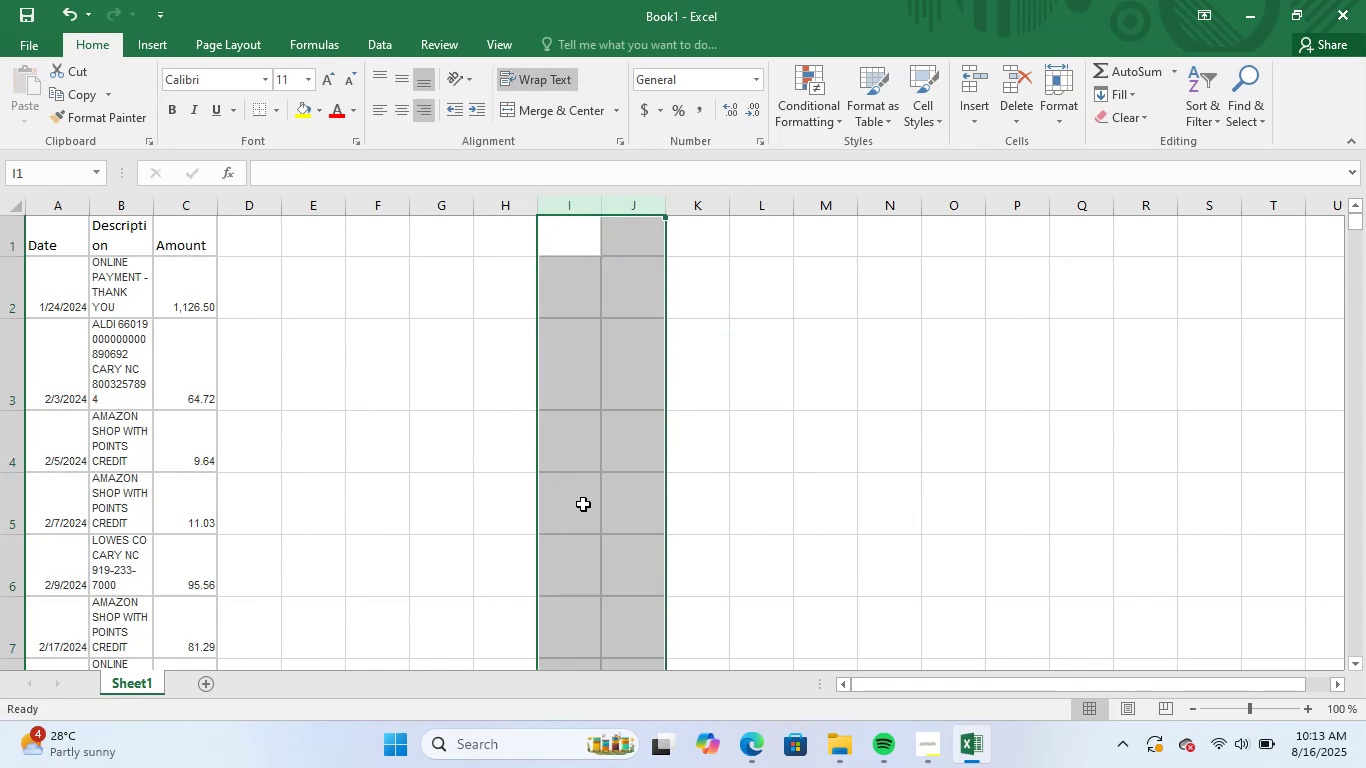 
left_click([524, 510])
 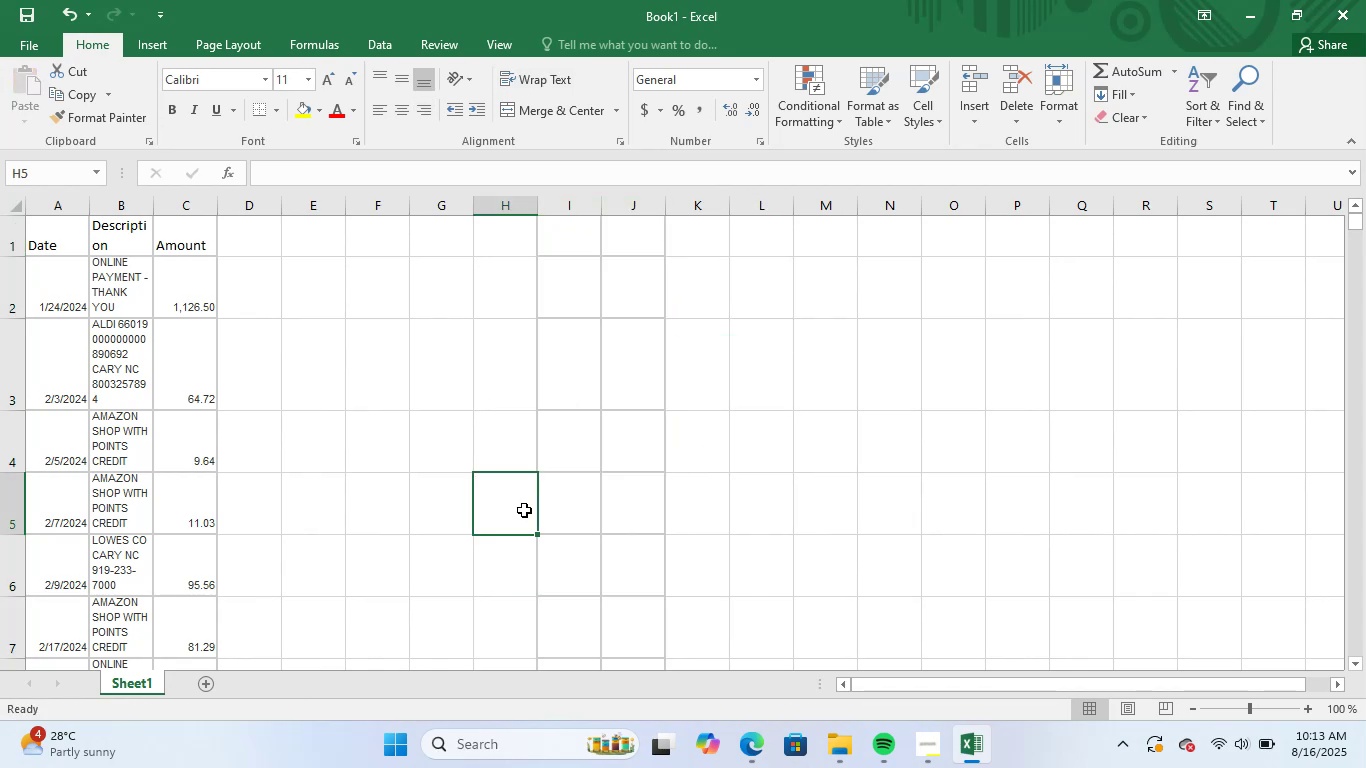 
hold_key(key=ControlLeft, duration=0.42)
 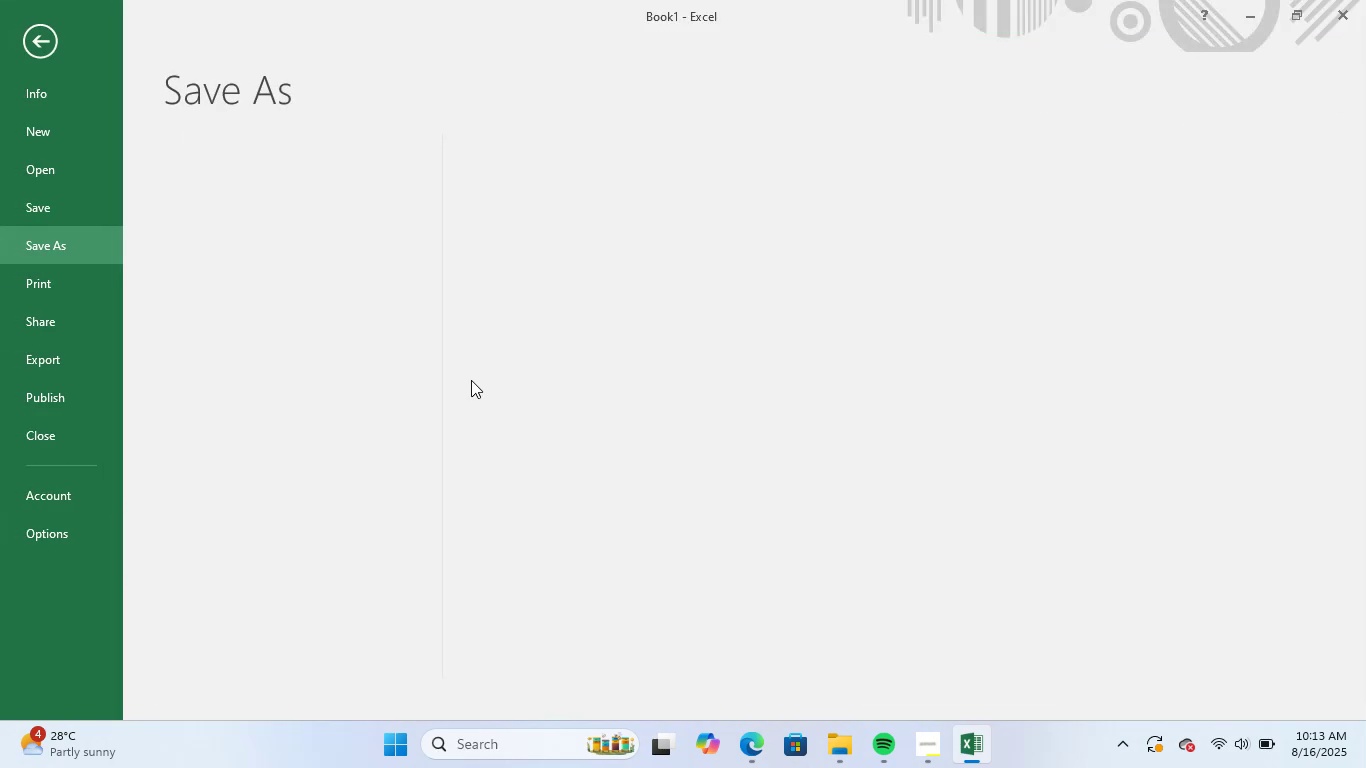 
left_click([360, 612])
 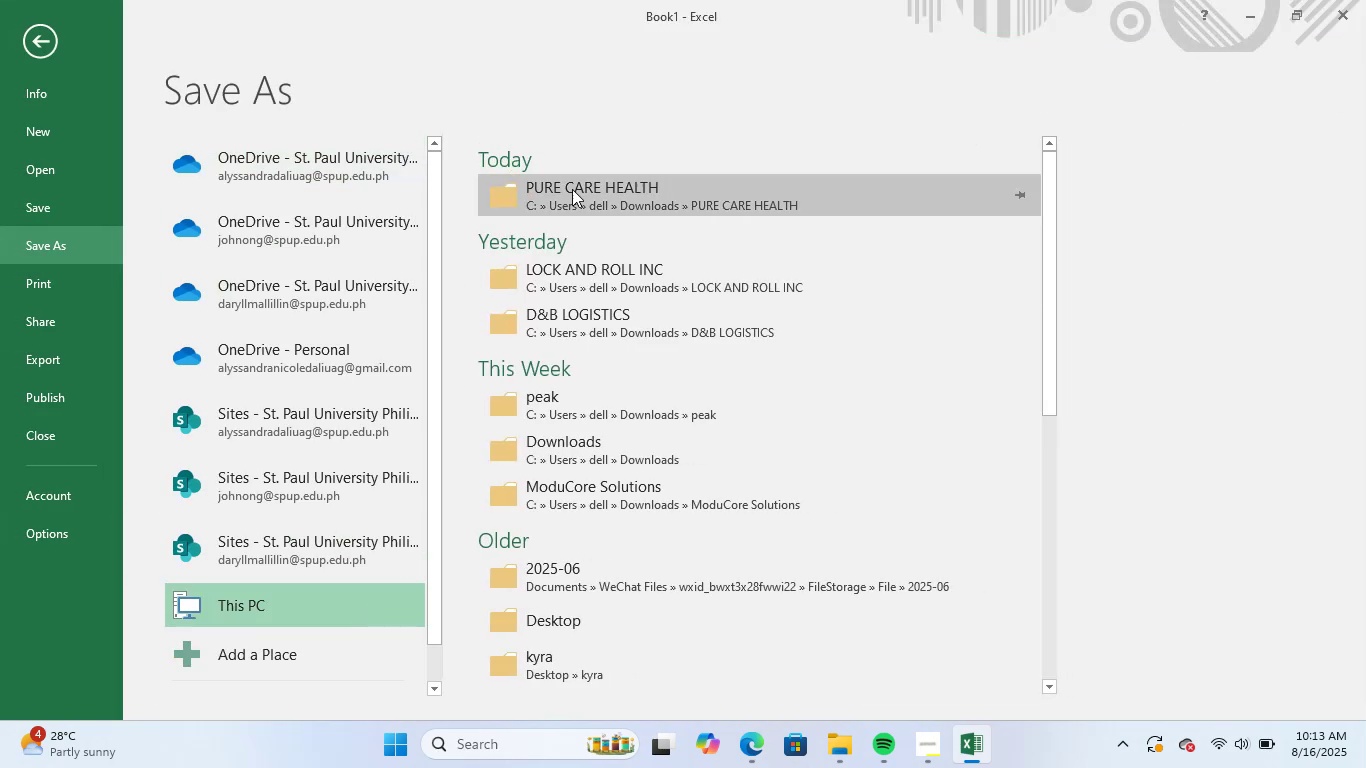 
left_click([619, 179])
 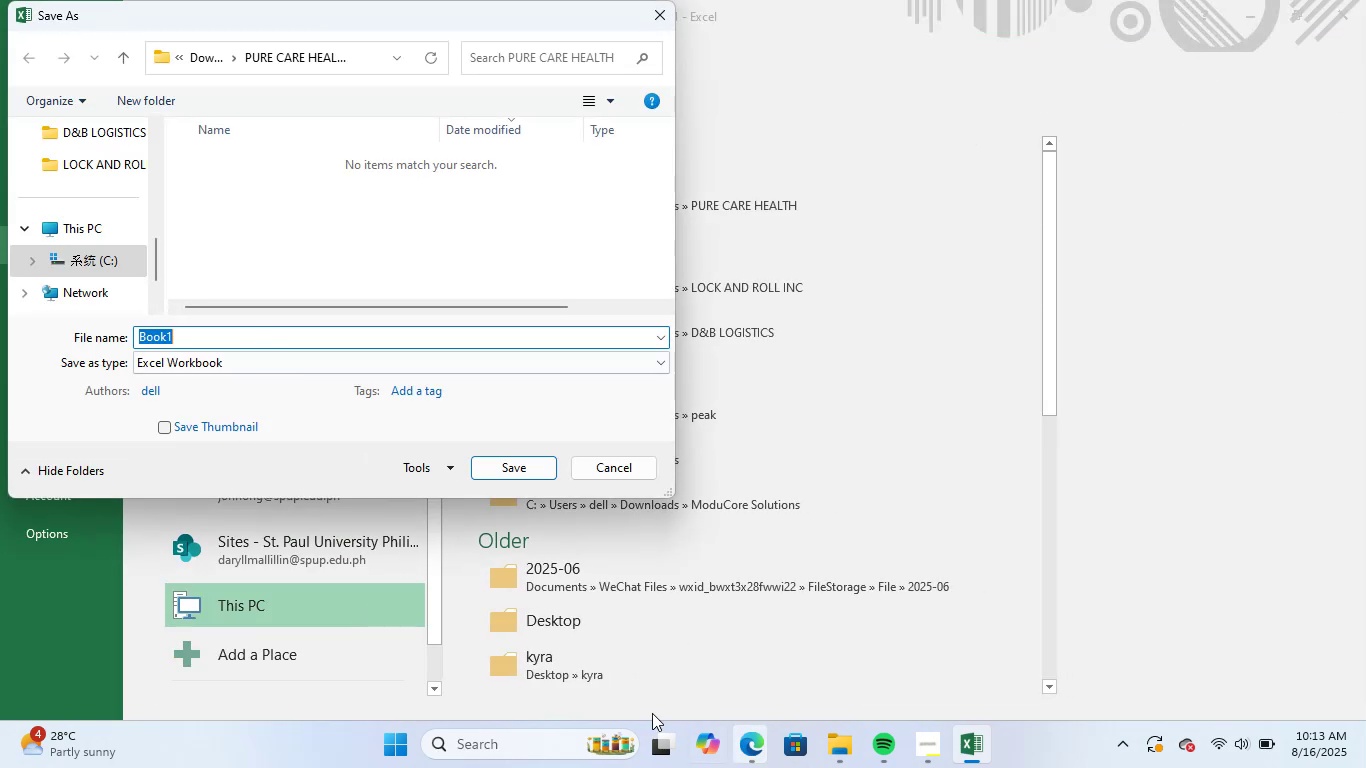 
left_click([350, 361])
 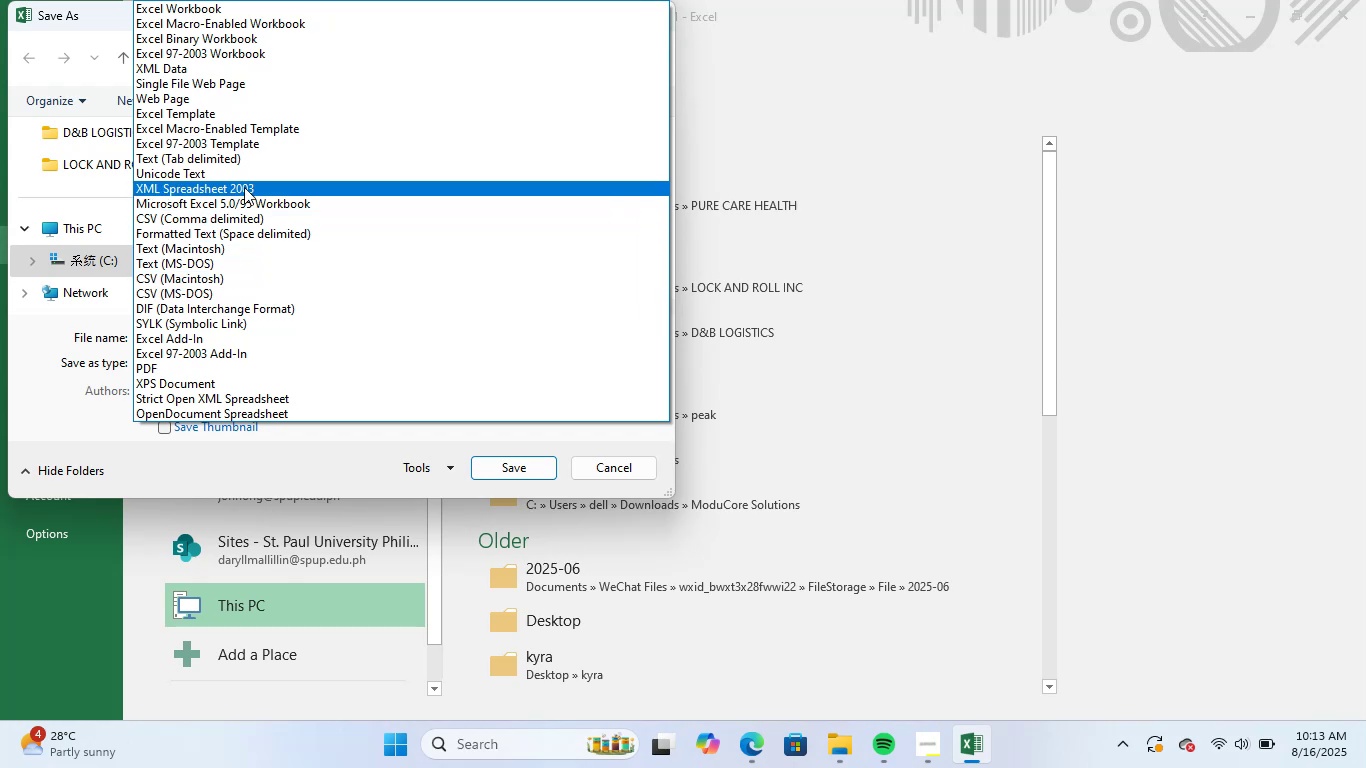 
left_click([249, 214])
 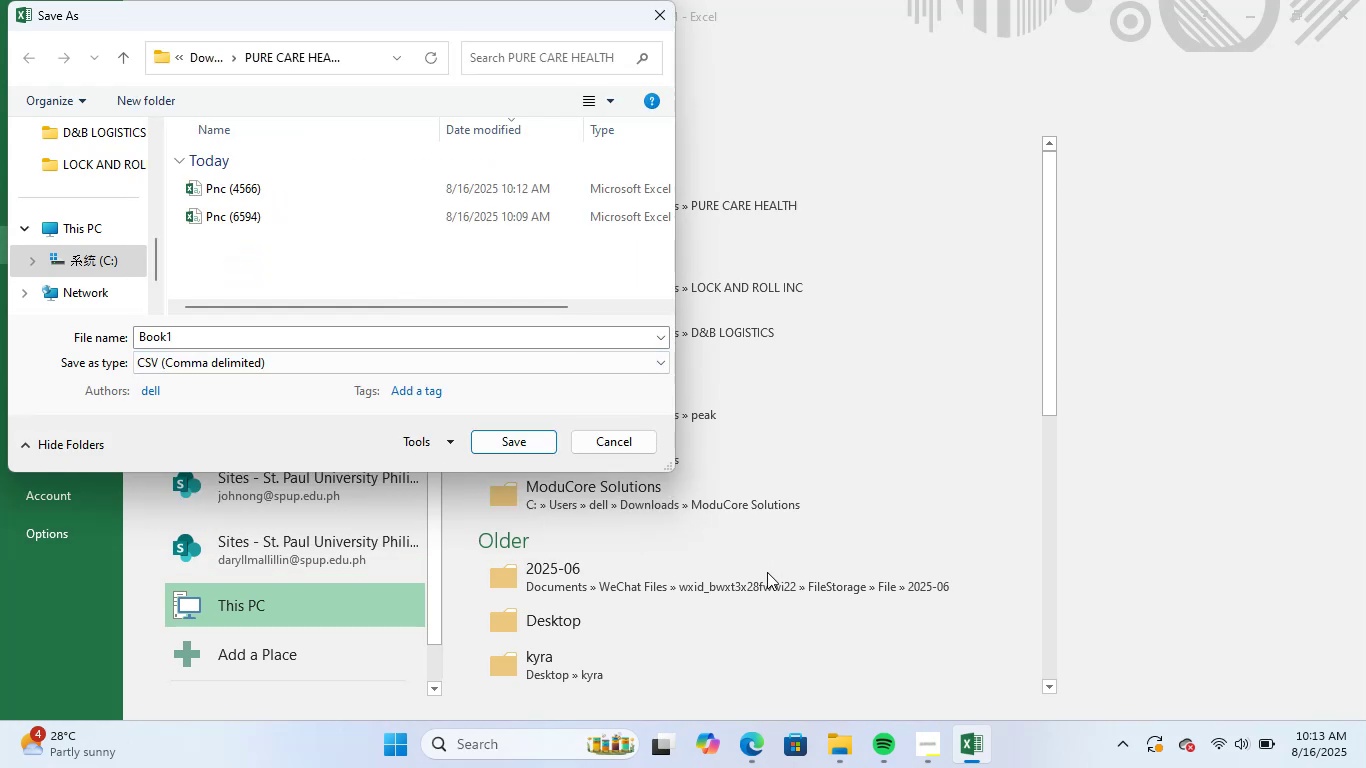 
key(Alt+Tab)
 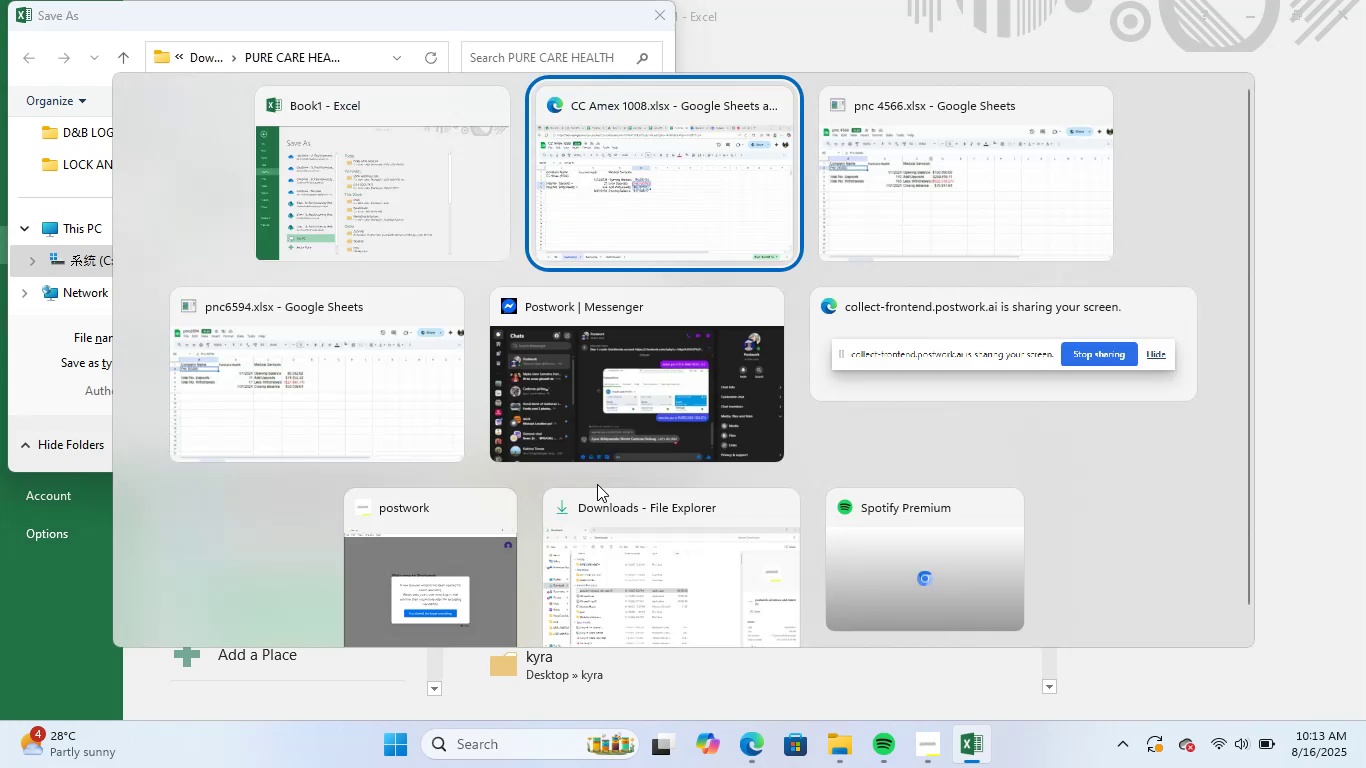 
key(Alt+Tab)
 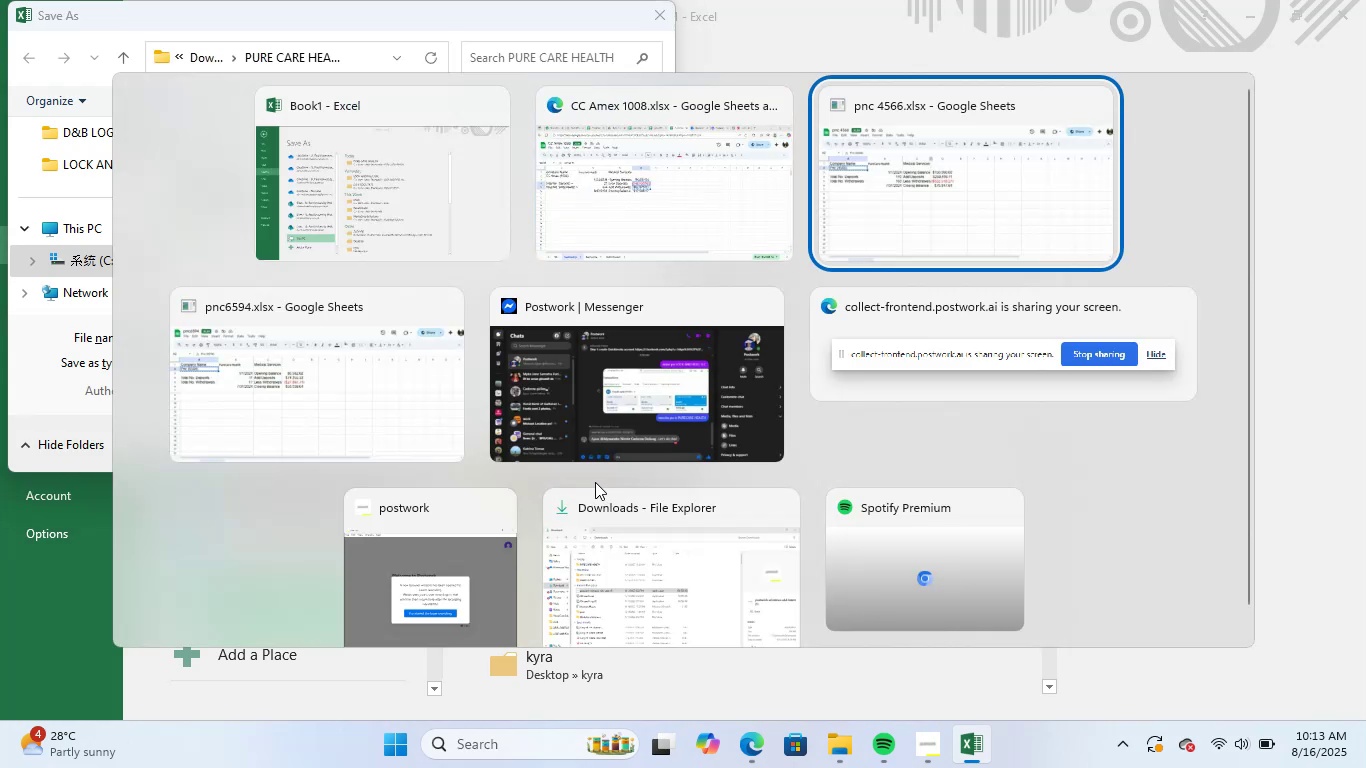 
key(Alt+Tab)
 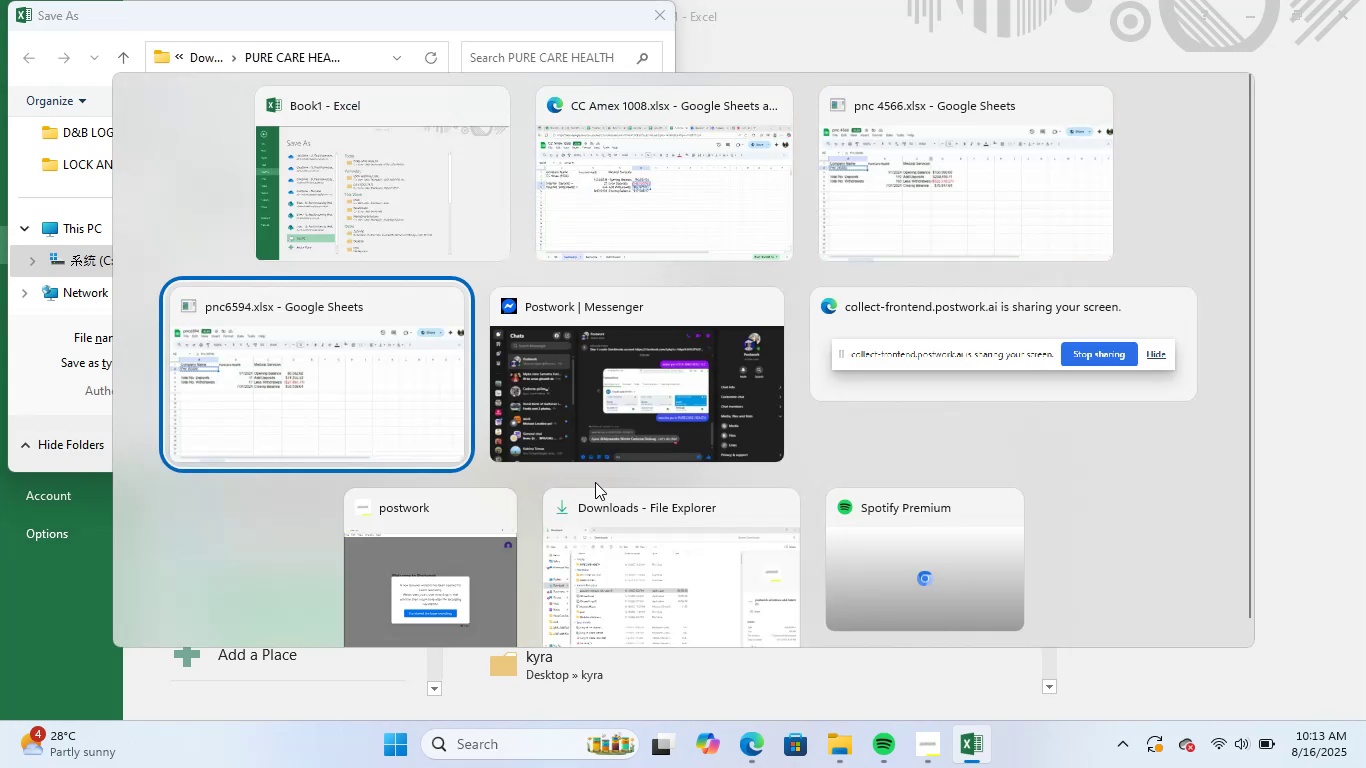 
key(Alt+Tab)
 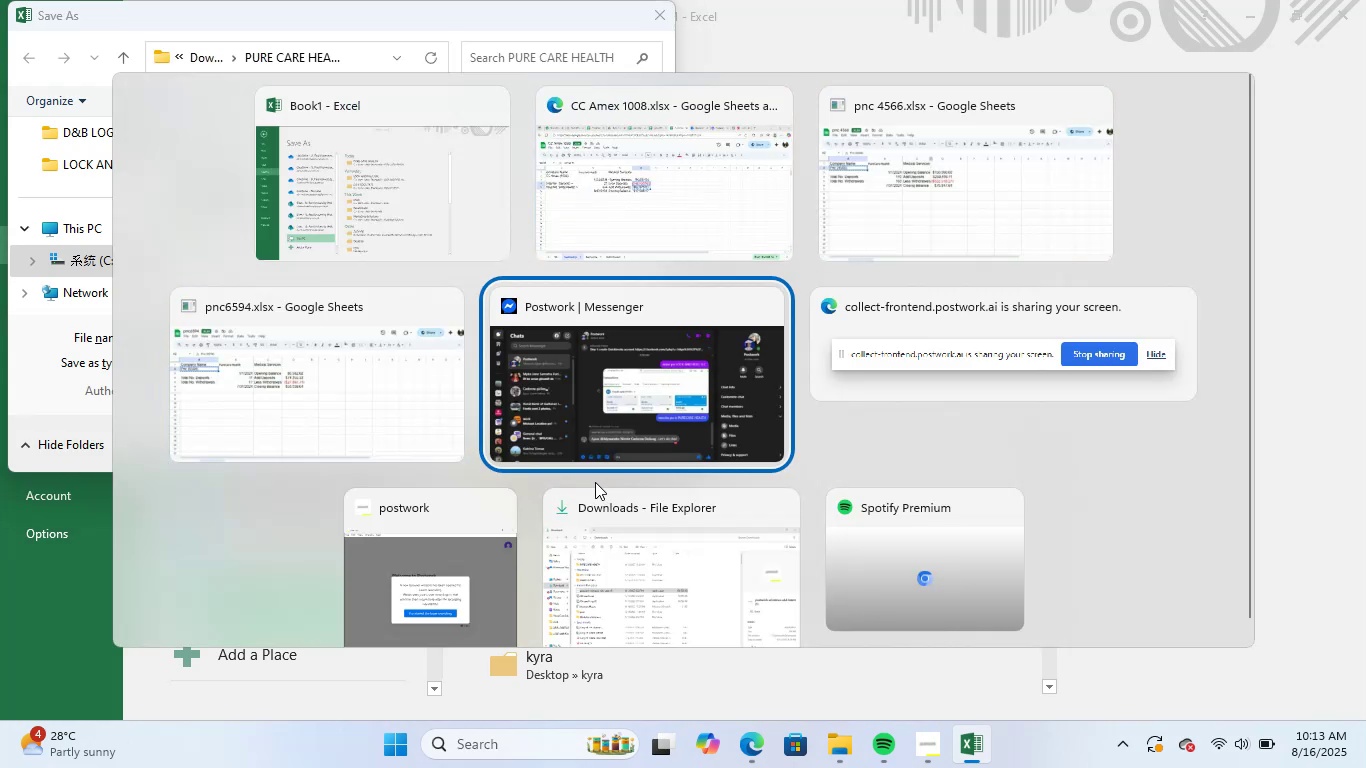 
key(Alt+Tab)
 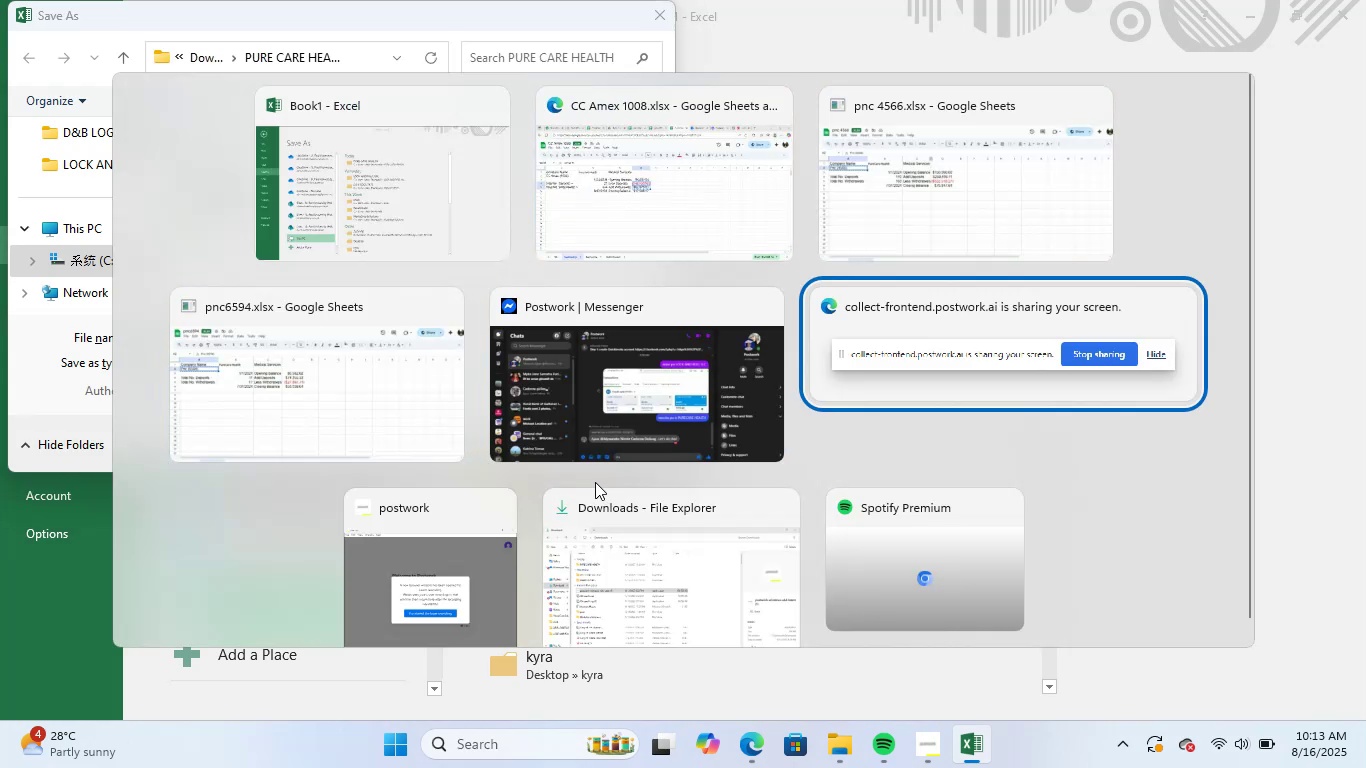 
key(Alt+Tab)
 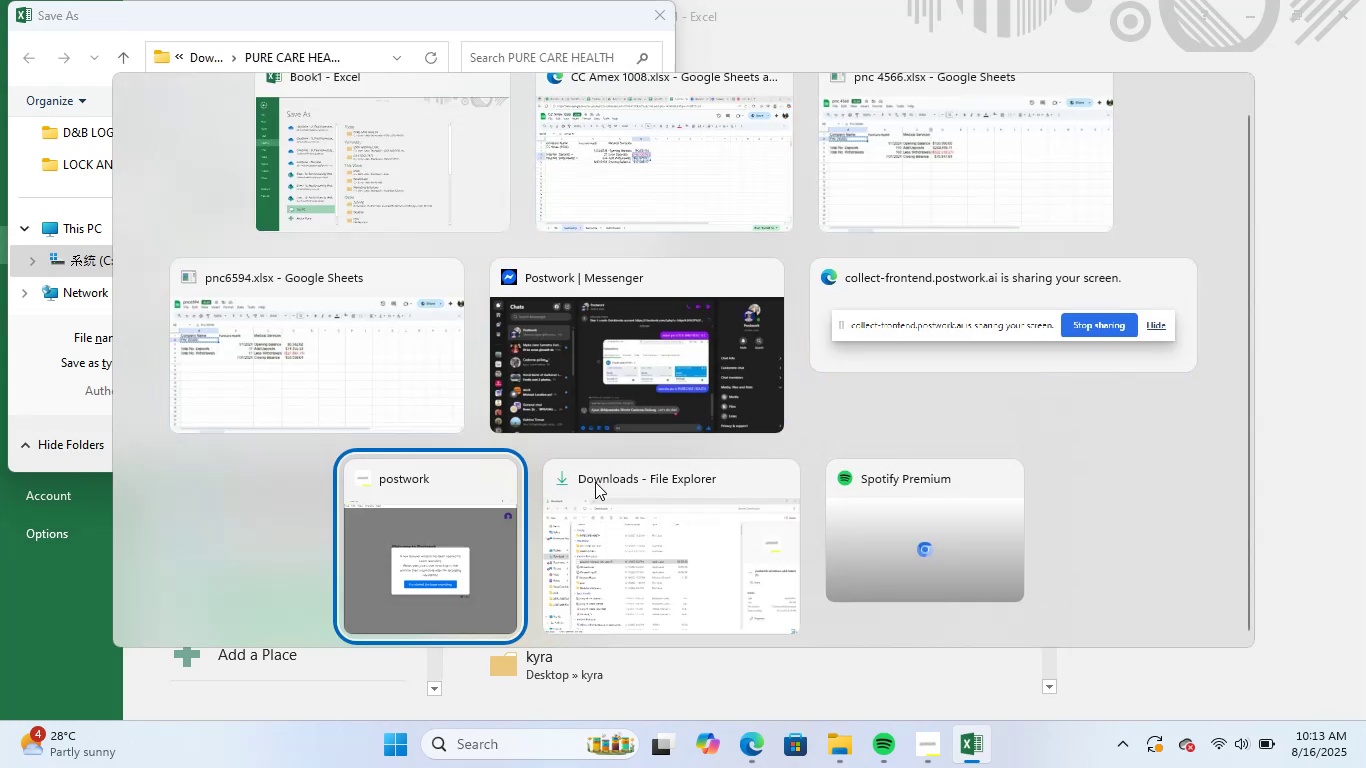 
key(Alt+Tab)
 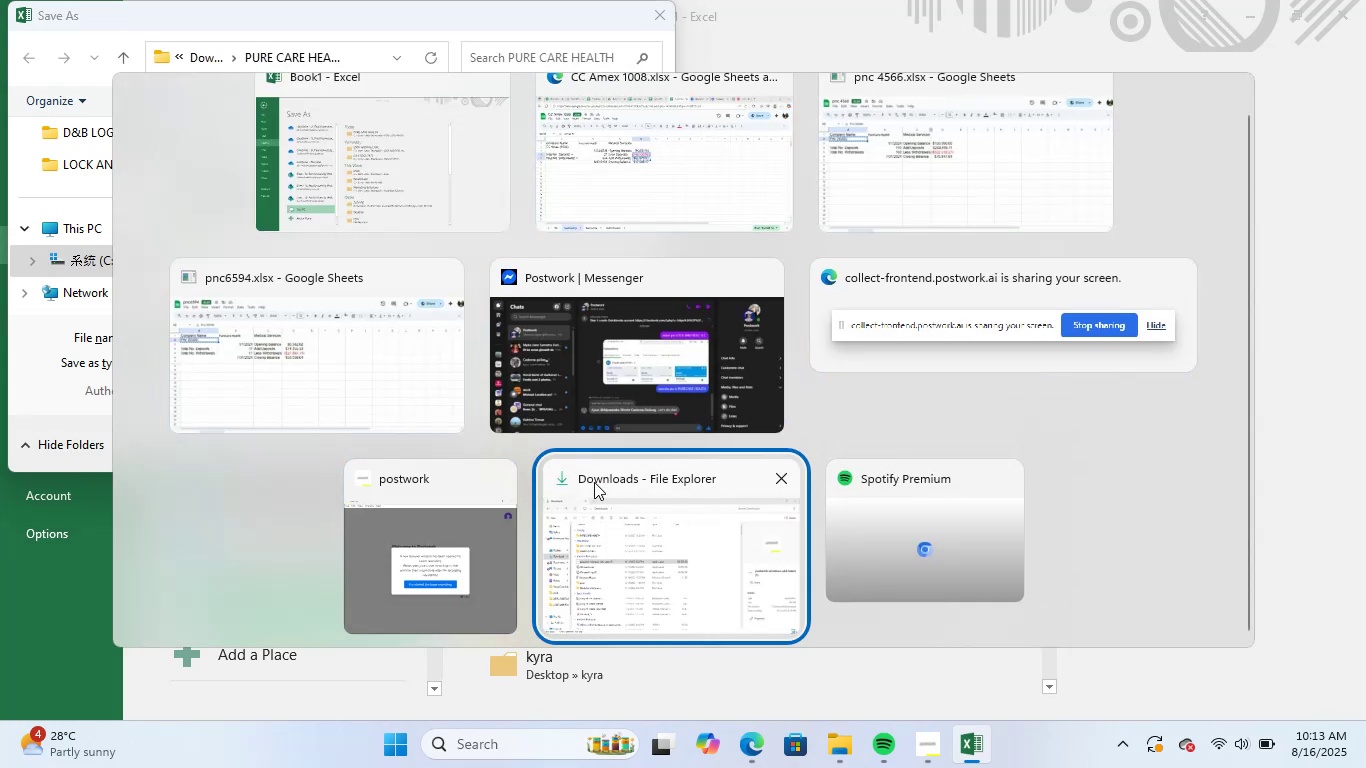 
key(Alt+Tab)
 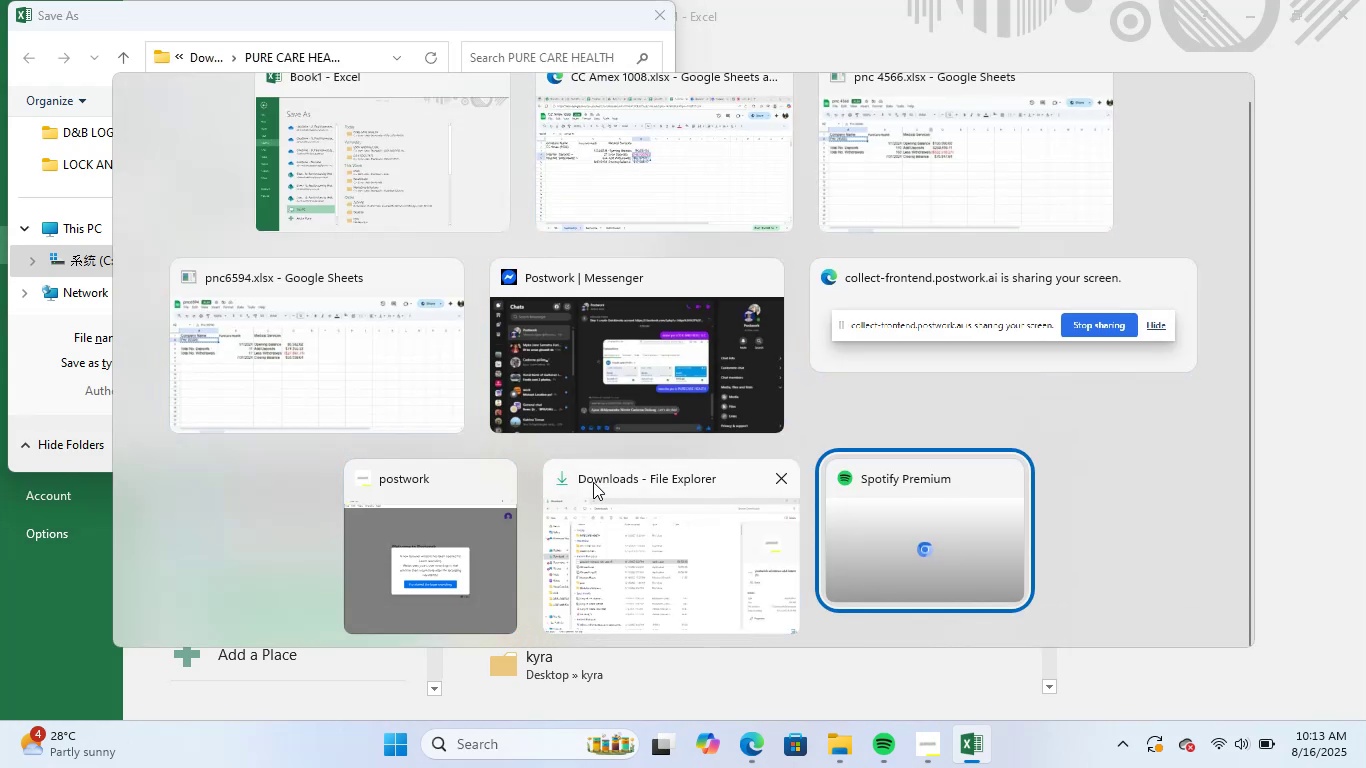 
key(Alt+Tab)
 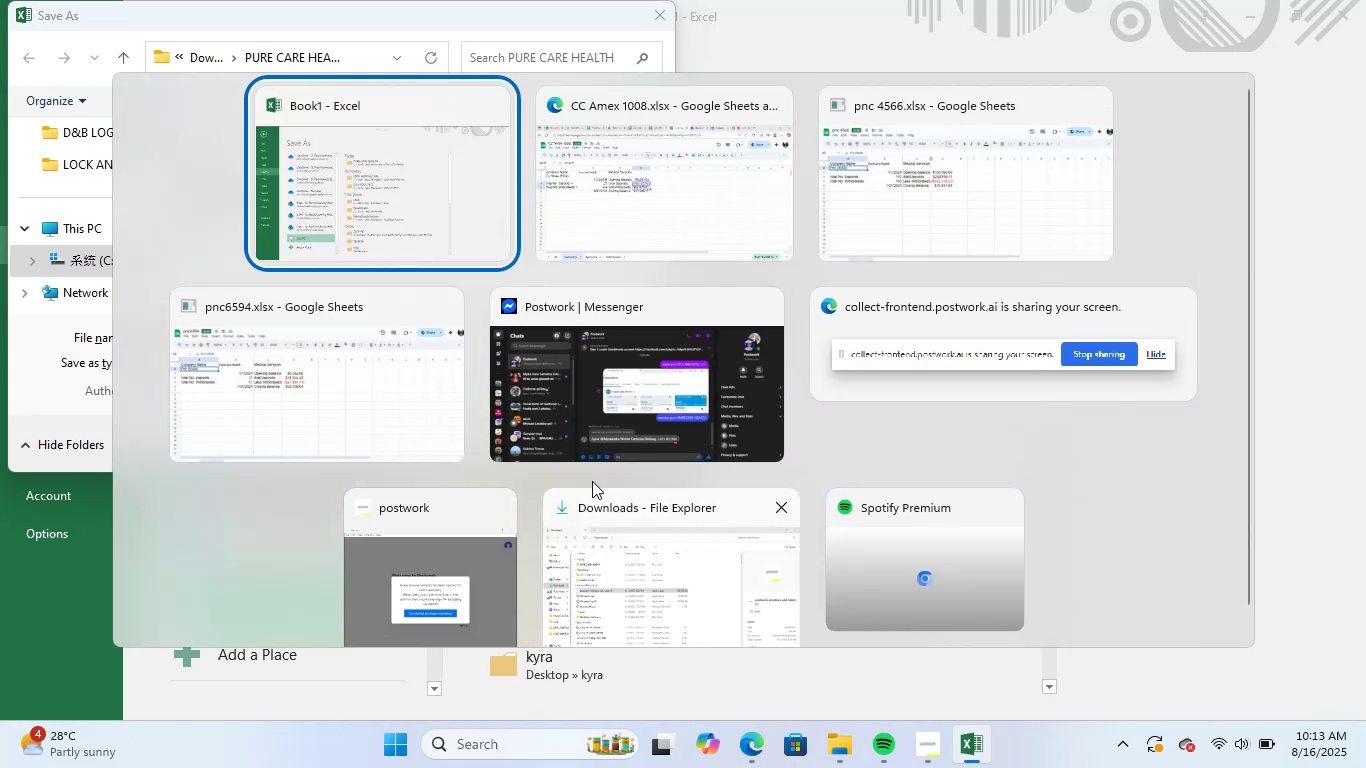 
key(Alt+Tab)
 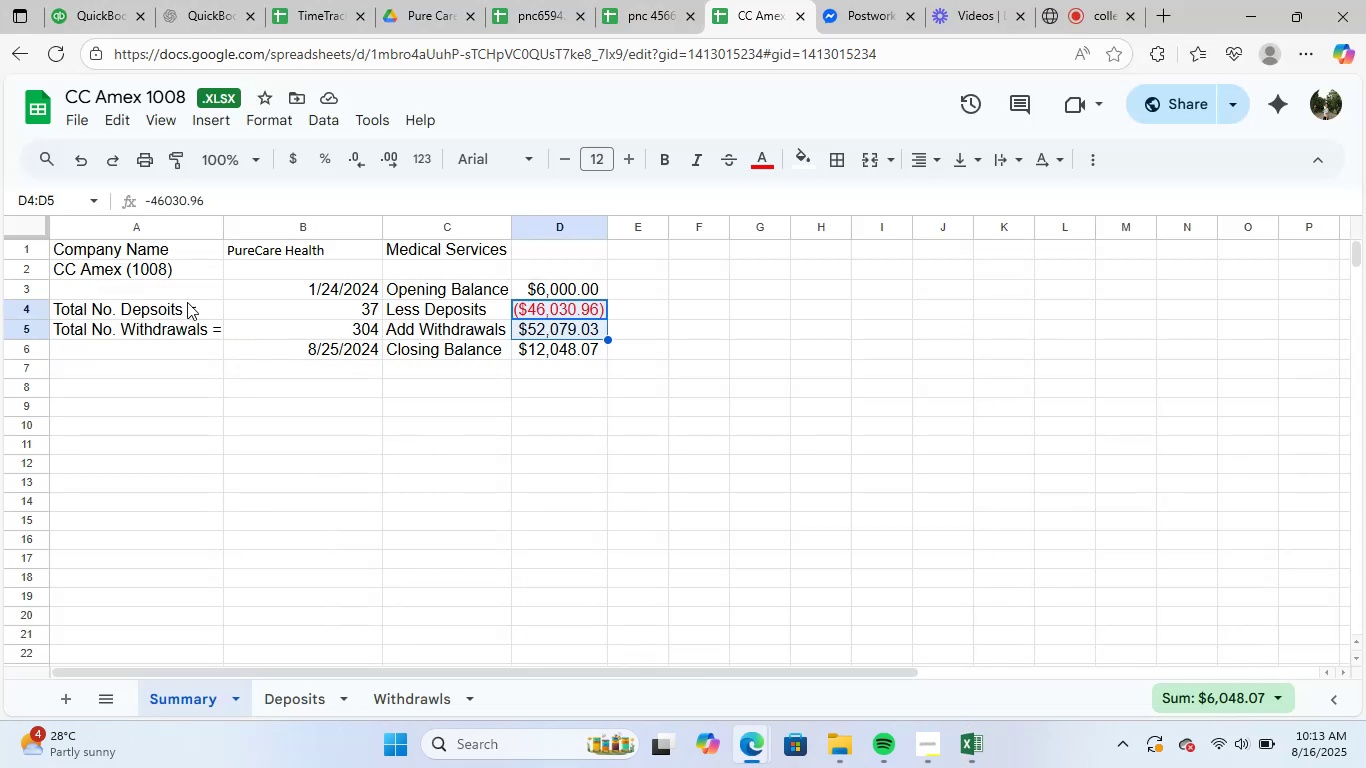 
left_click([150, 267])
 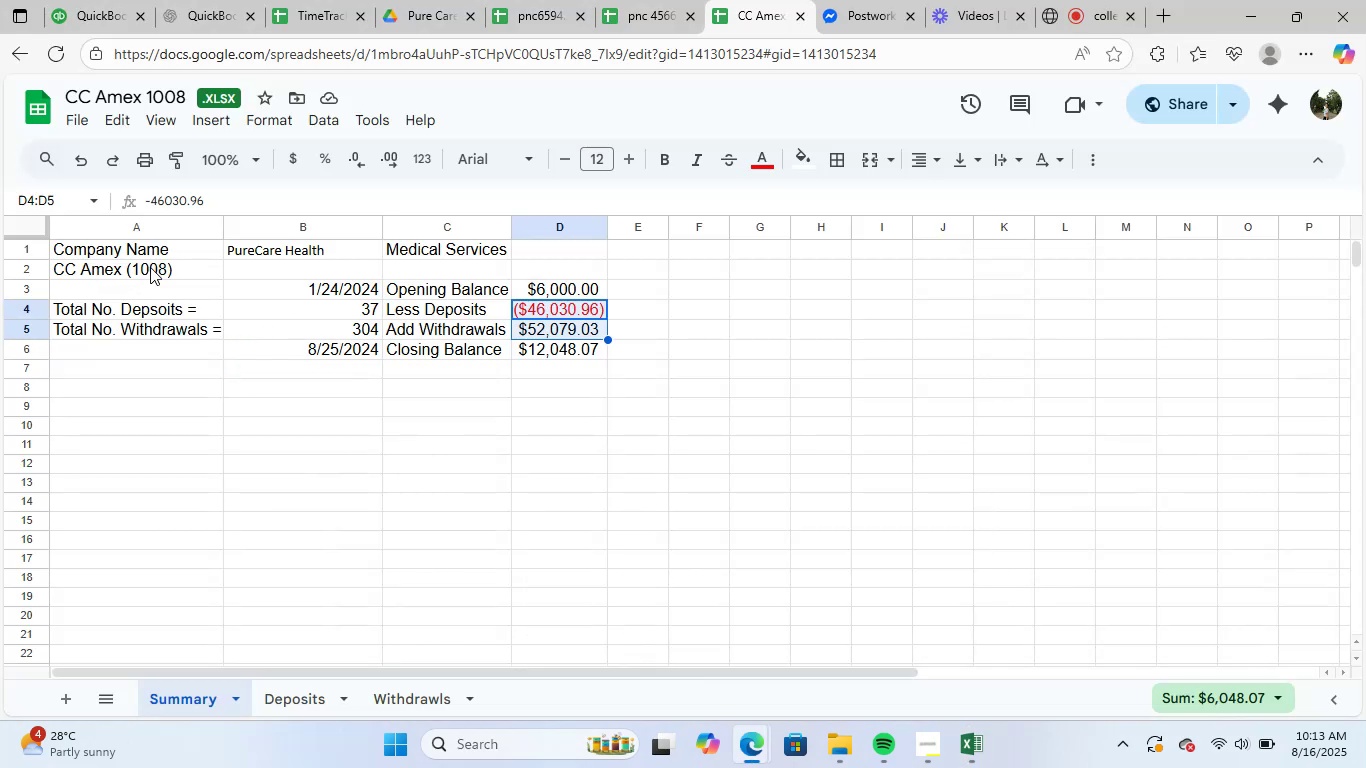 
key(Control+C)
 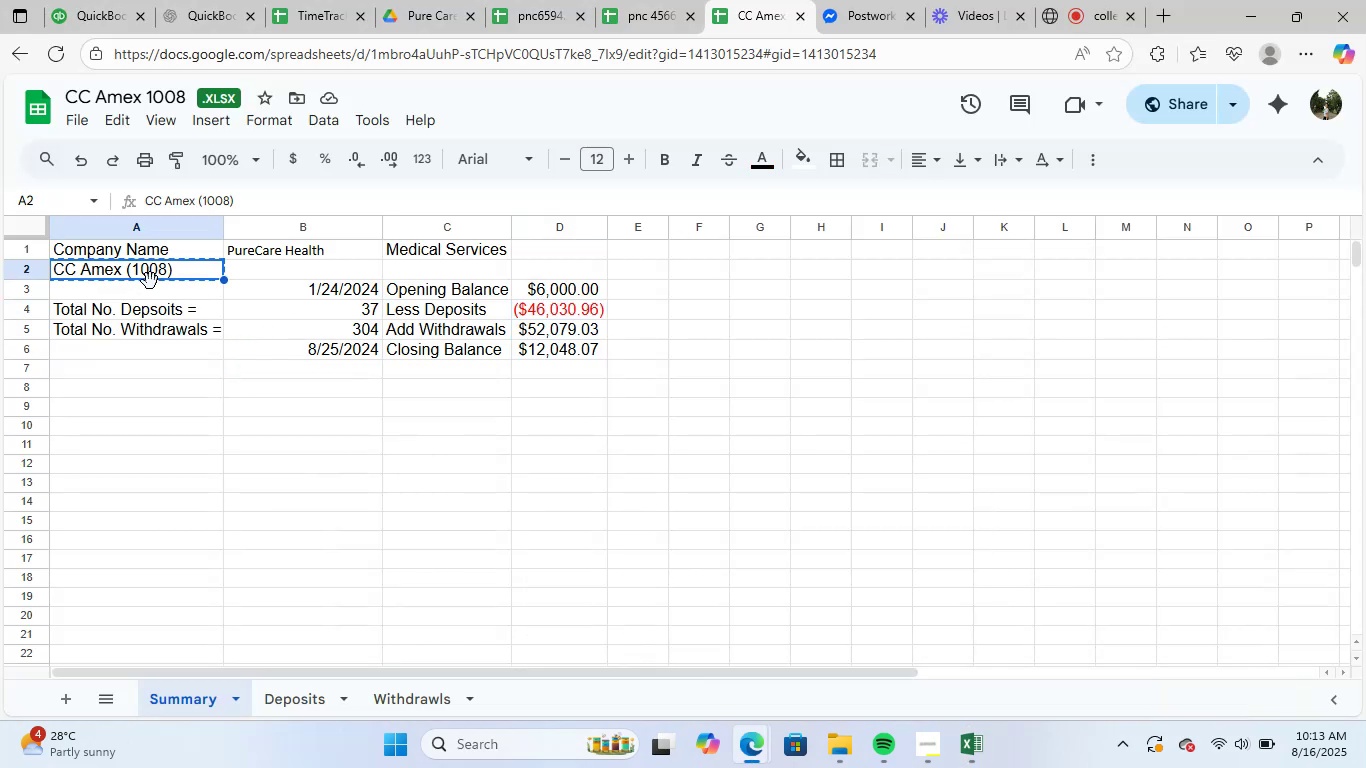 
key(Alt+Tab)
 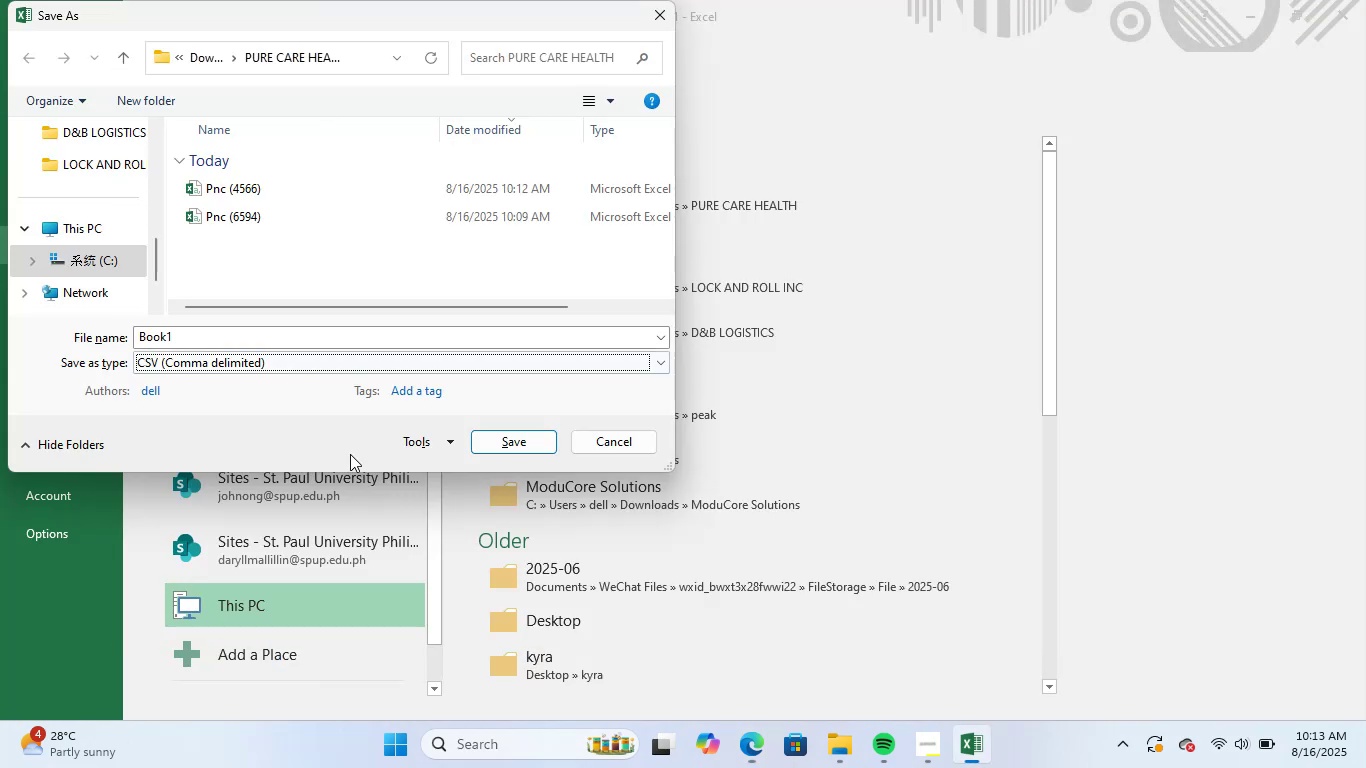 
left_click([313, 335])
 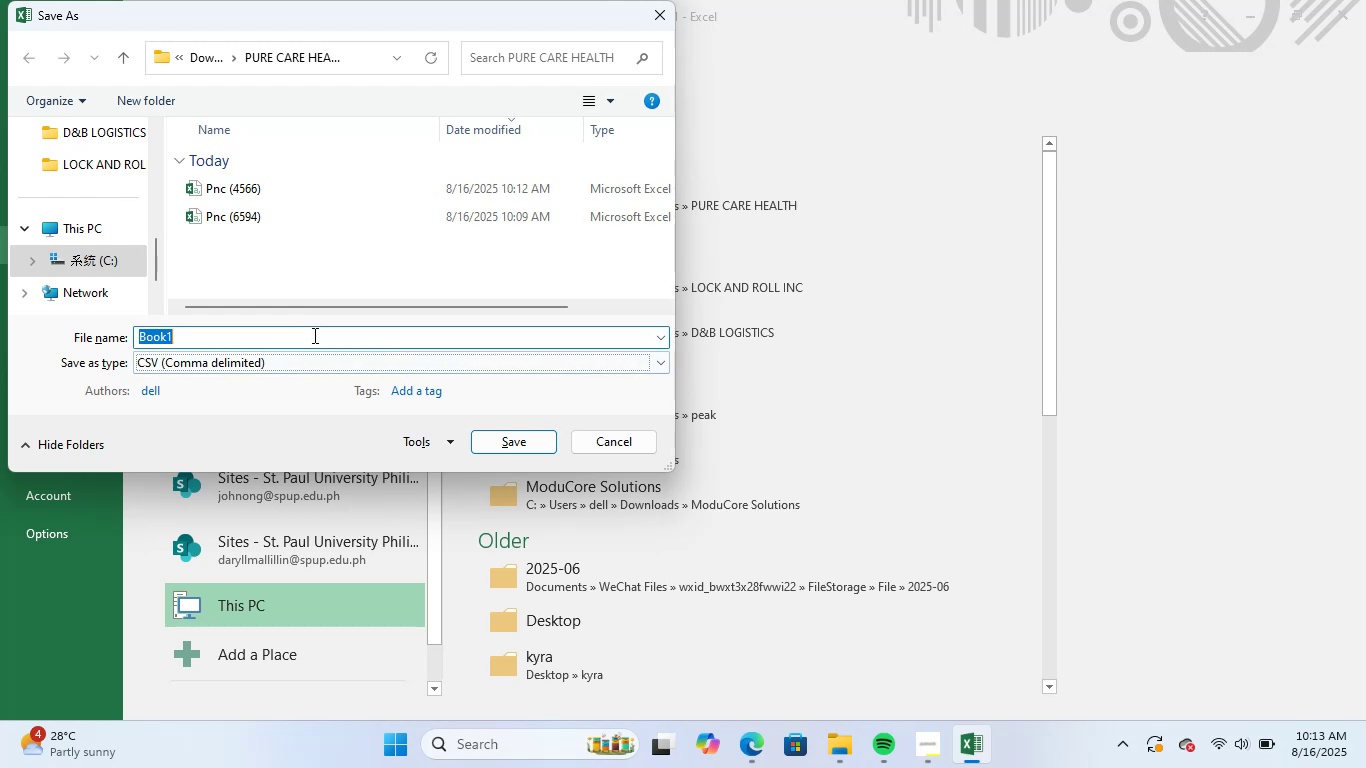 
key(Control+ControlLeft)
 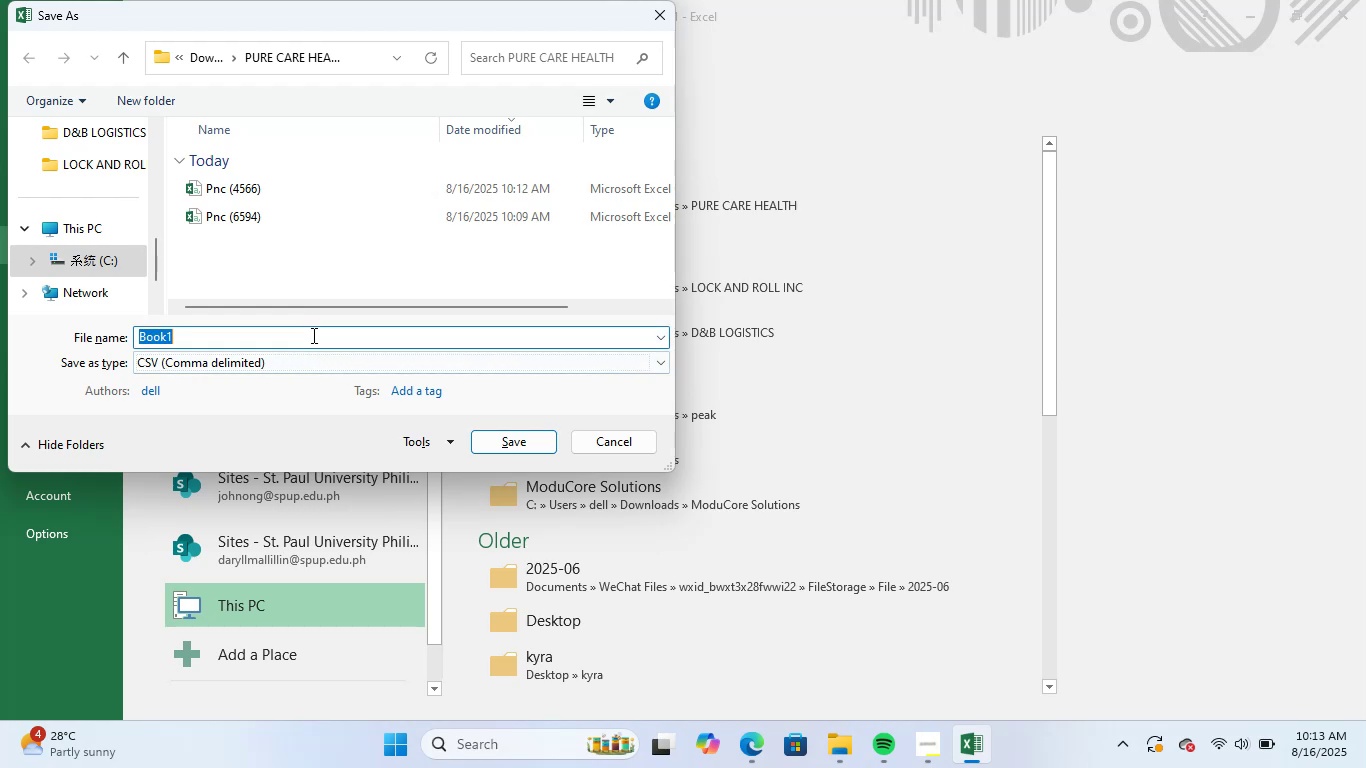 
key(Control+V)
 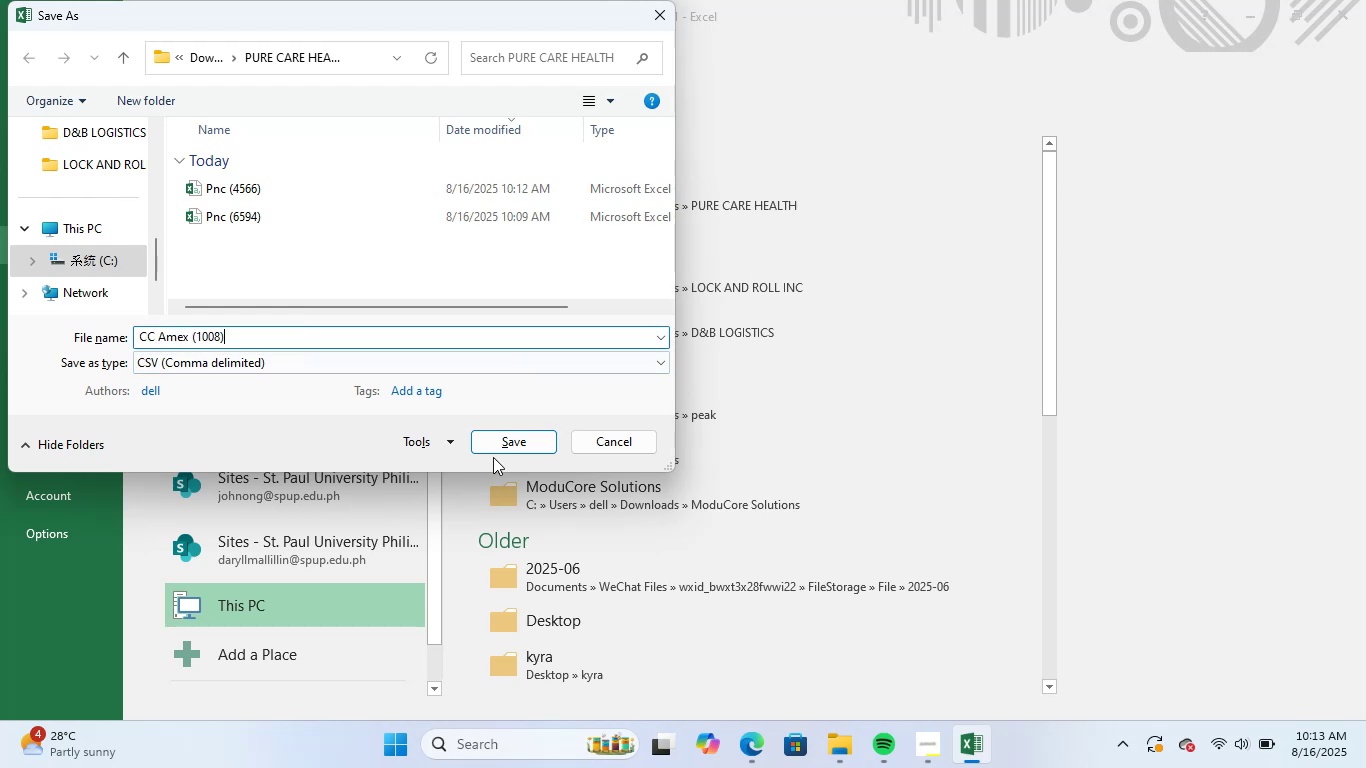 
left_click([499, 443])
 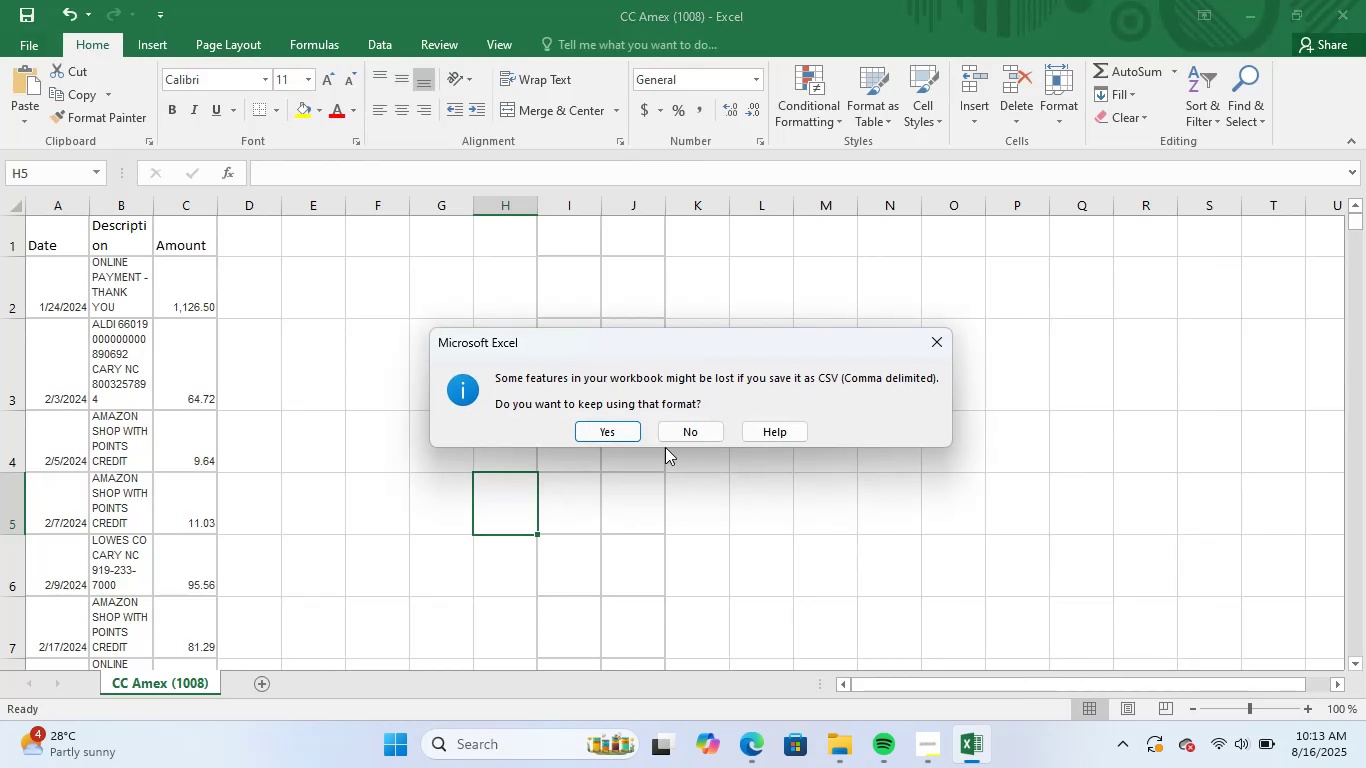 
left_click([608, 435])
 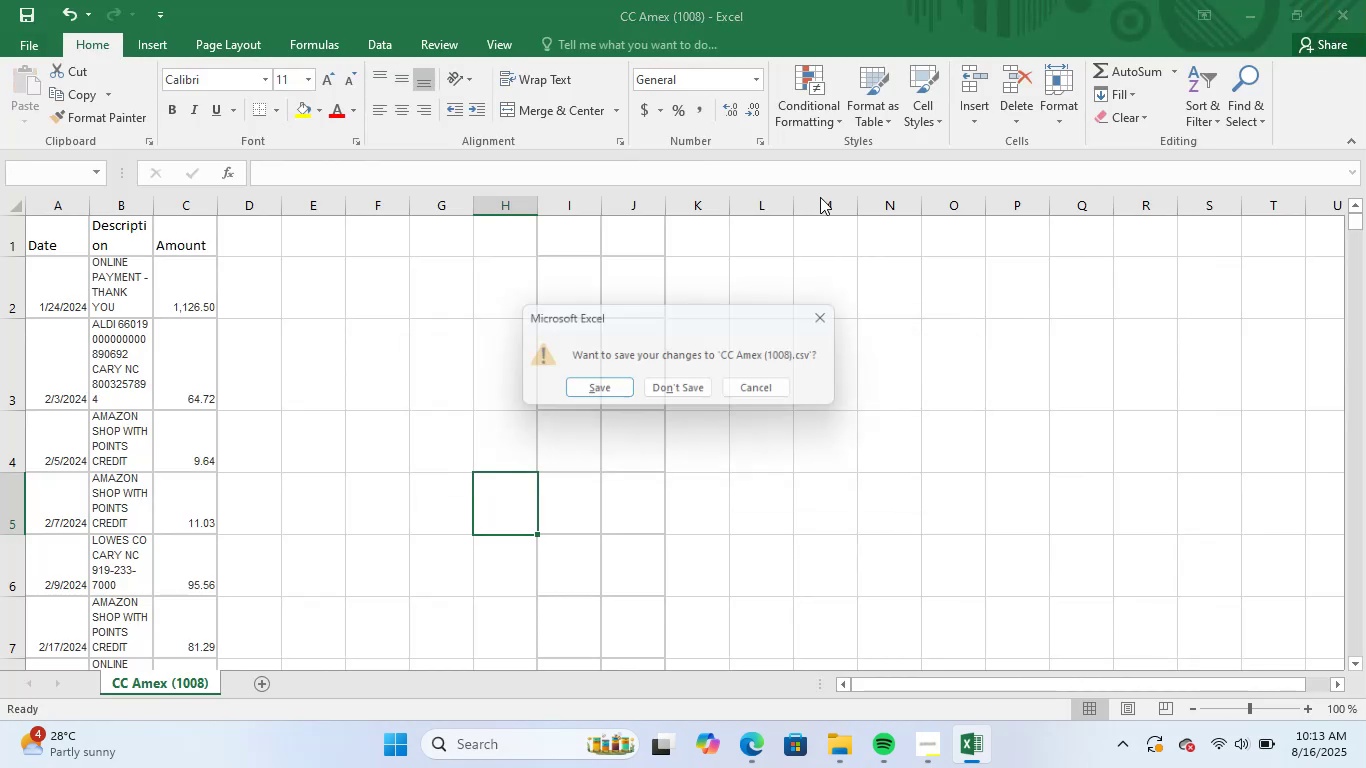 
left_click([674, 392])
 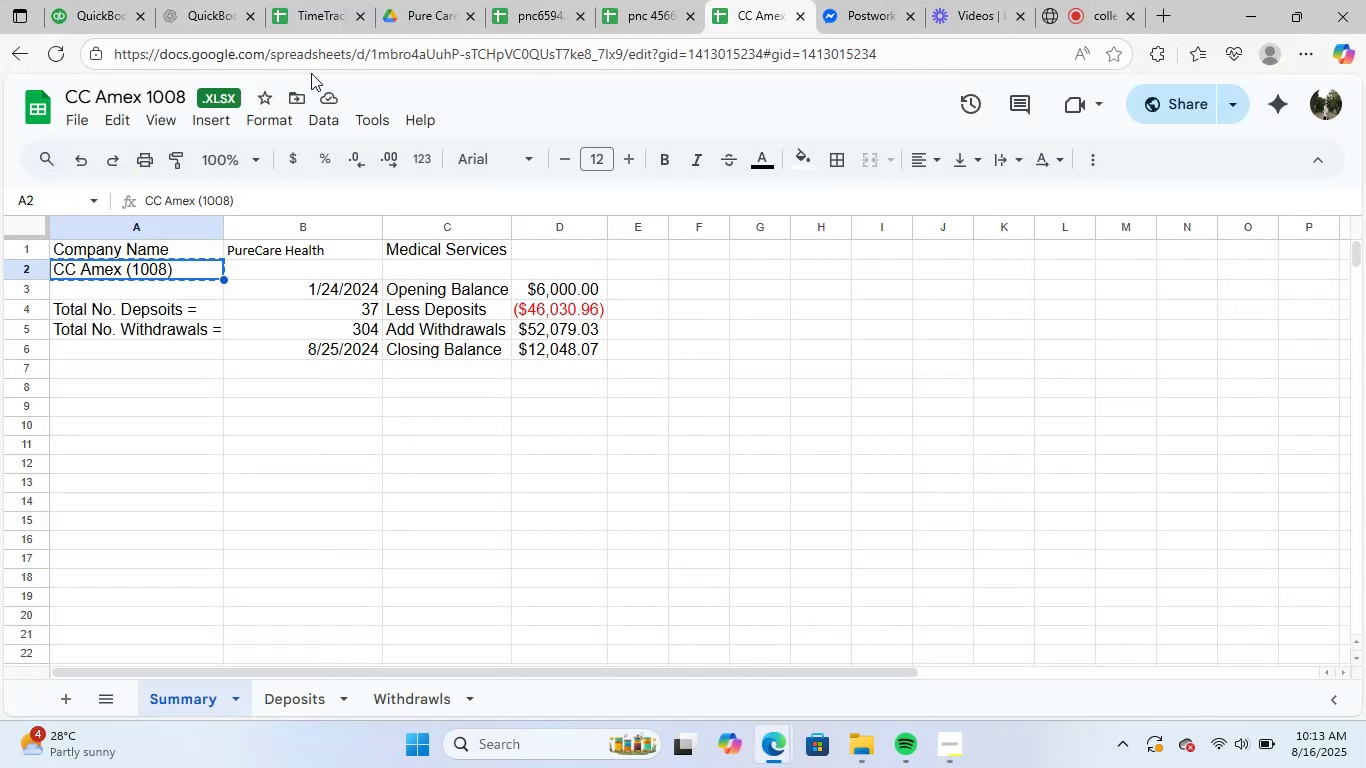 
left_click([116, 0])
 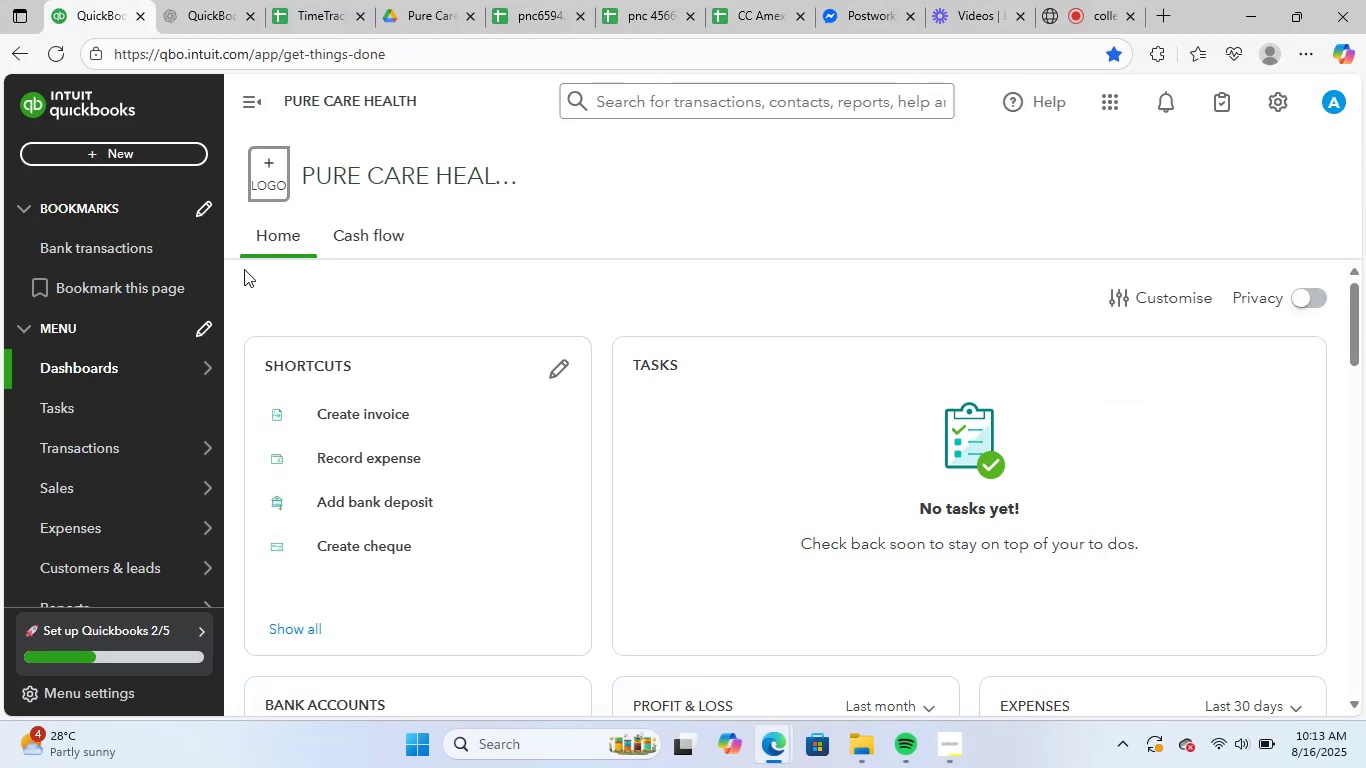 
scroll: coordinate [368, 287], scroll_direction: up, amount: 2.0
 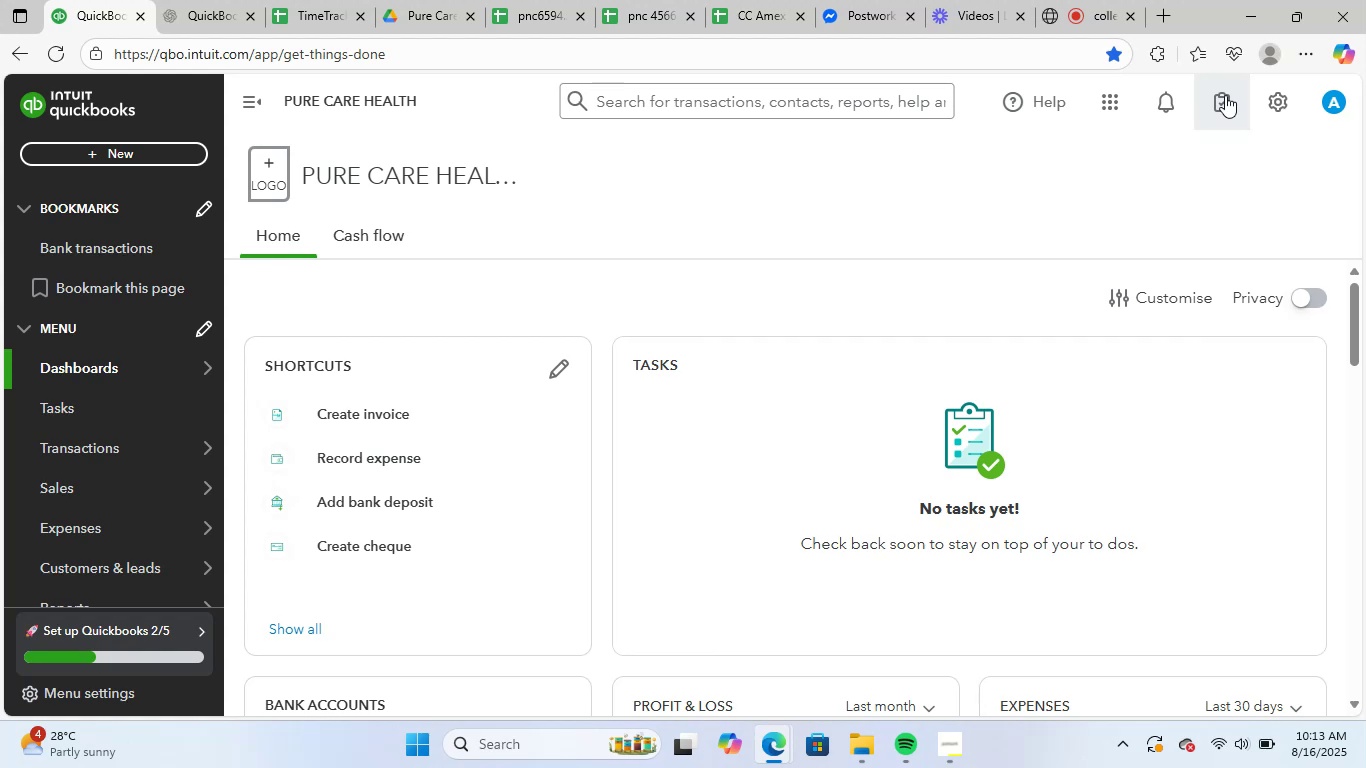 
left_click([1263, 101])
 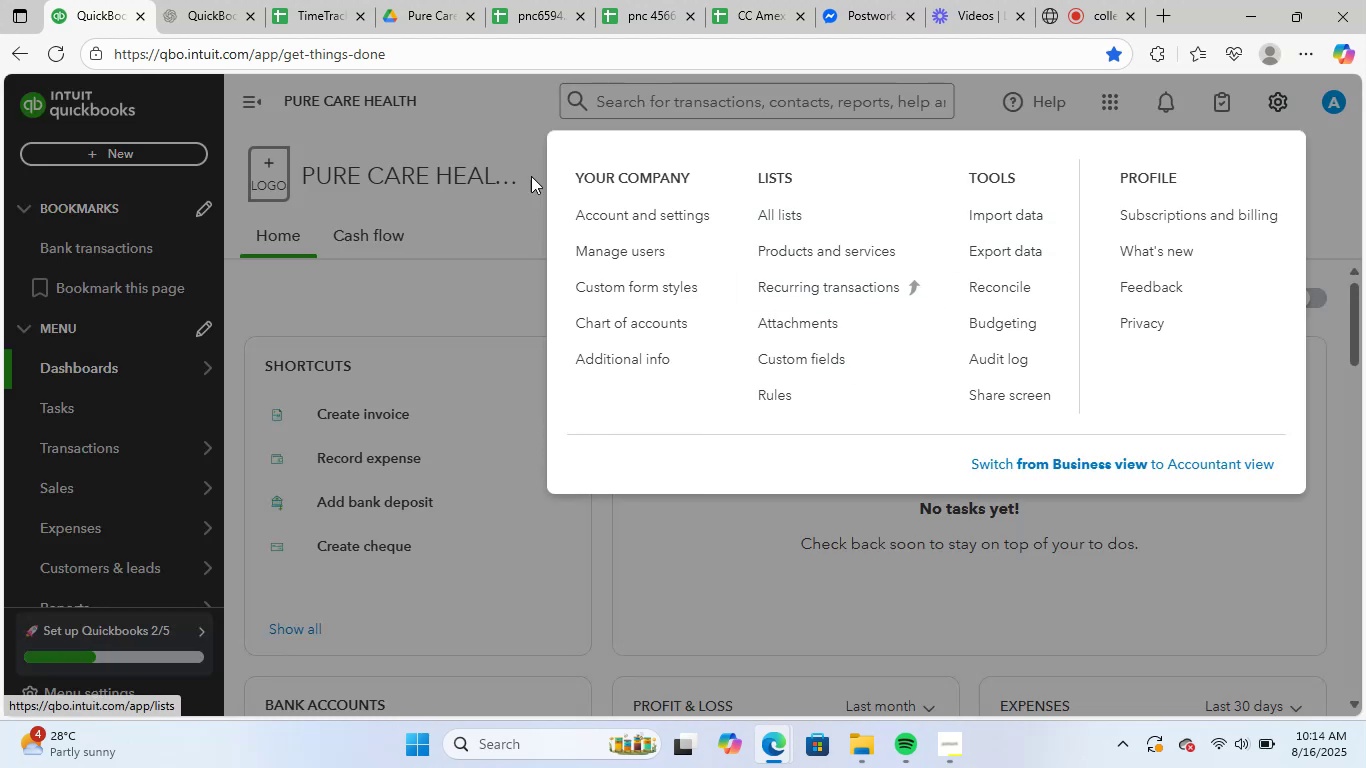 
left_click([644, 327])
 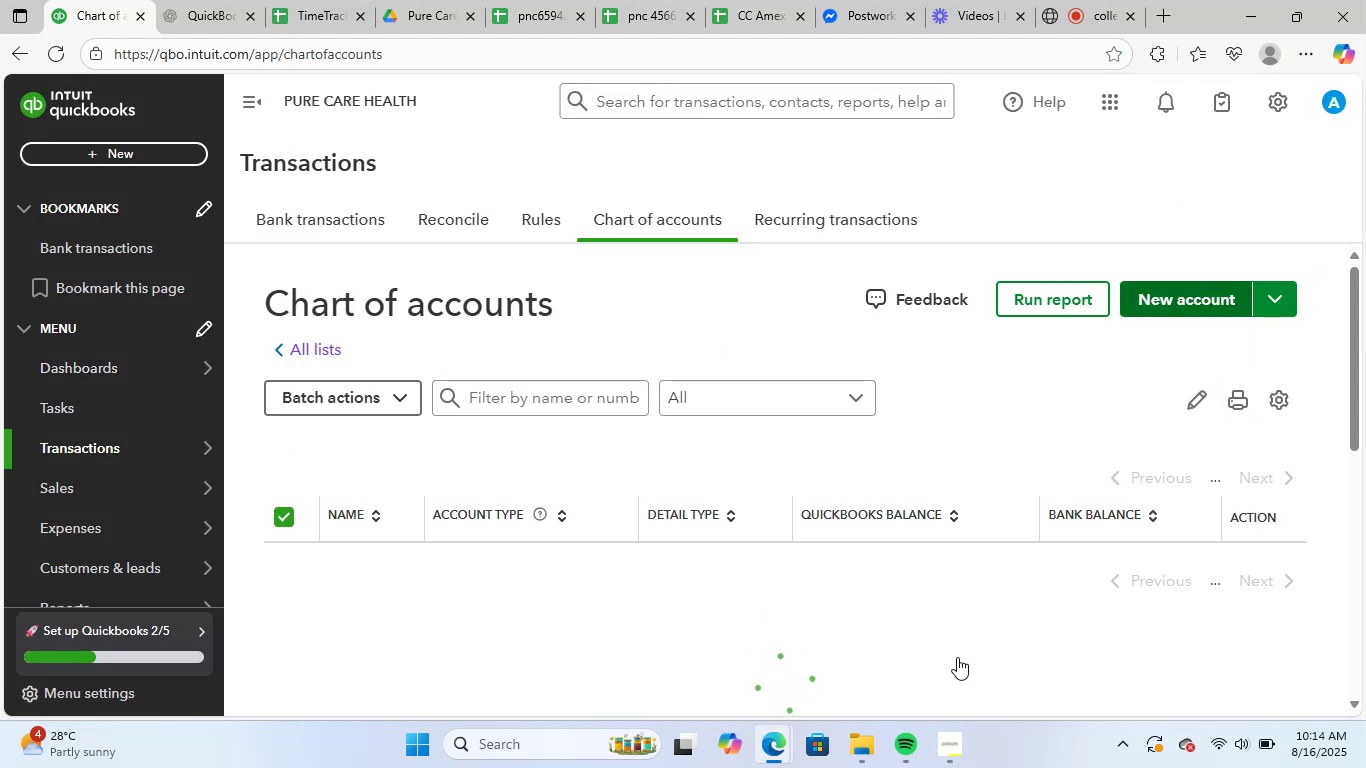 
wait(7.53)
 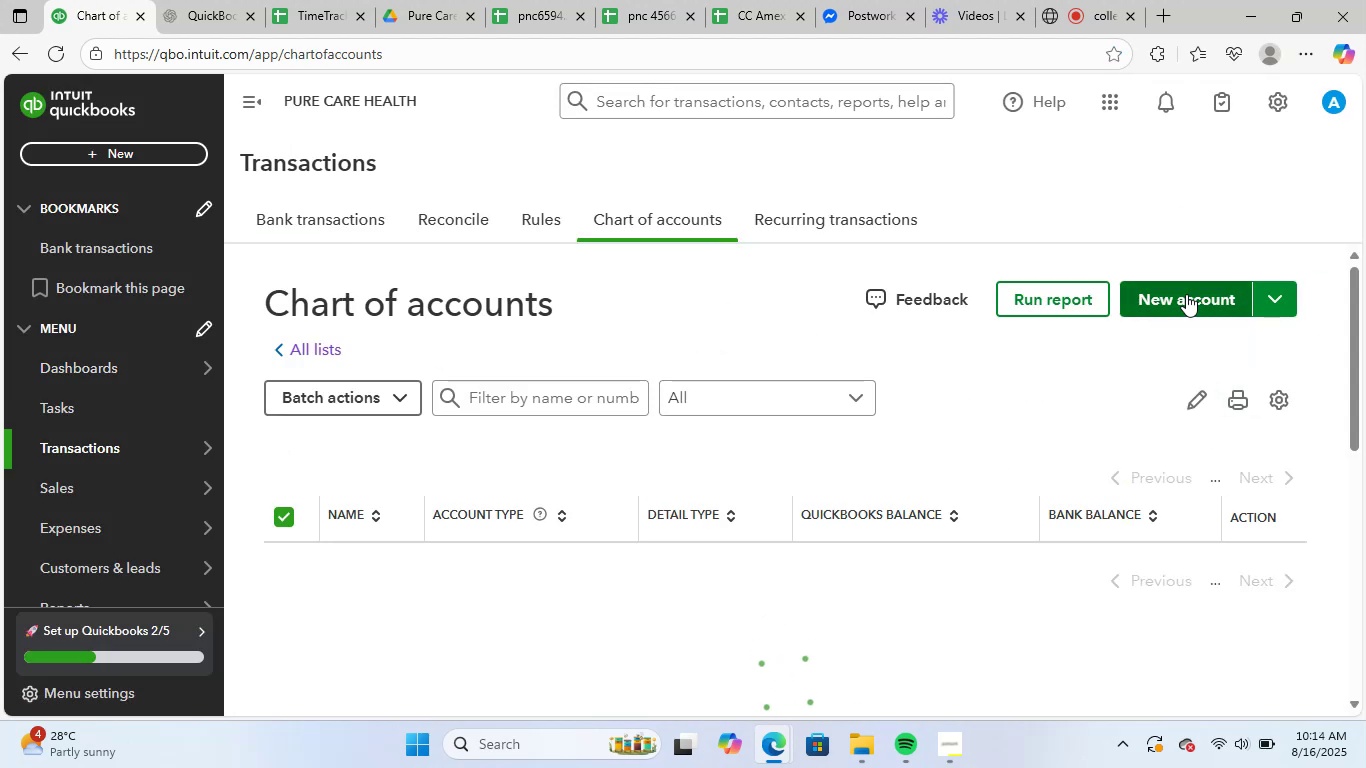 
scroll: coordinate [998, 557], scroll_direction: up, amount: 5.0
 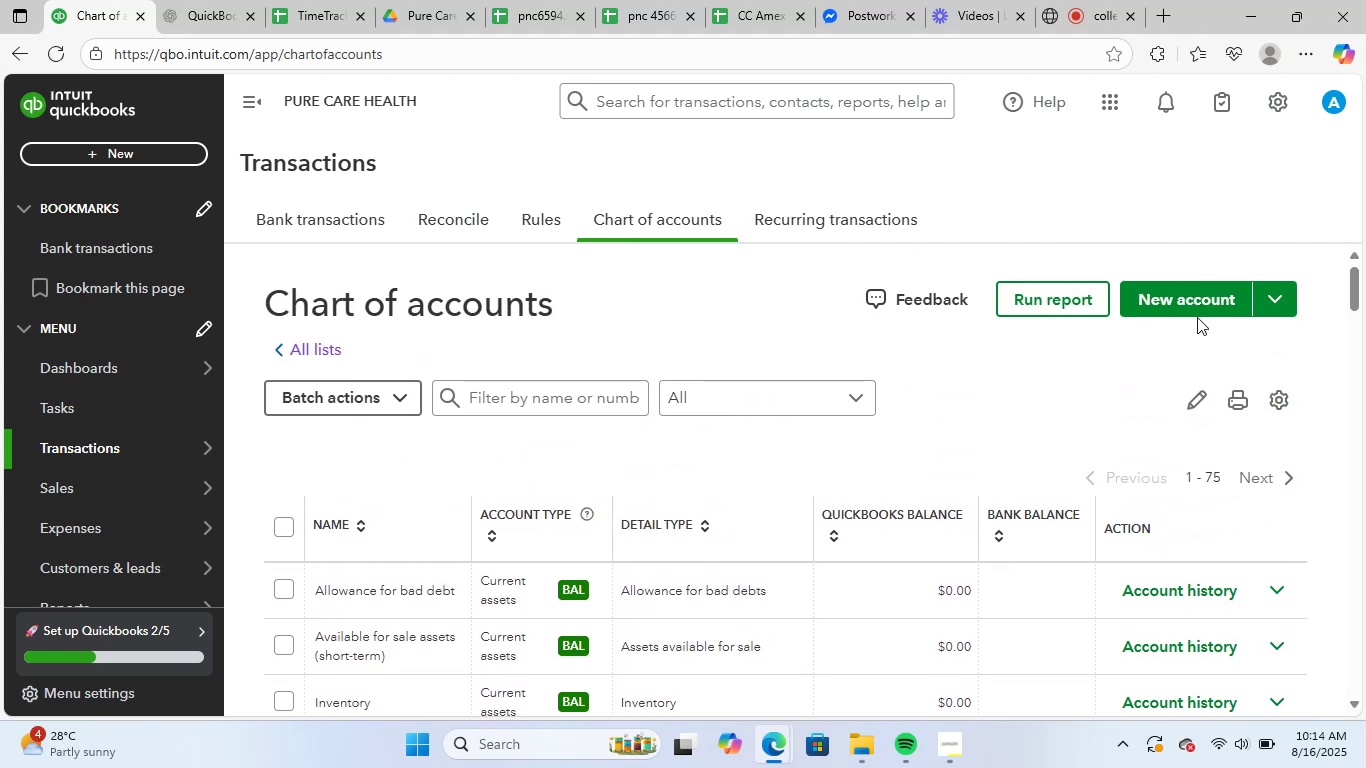 
left_click([1200, 303])
 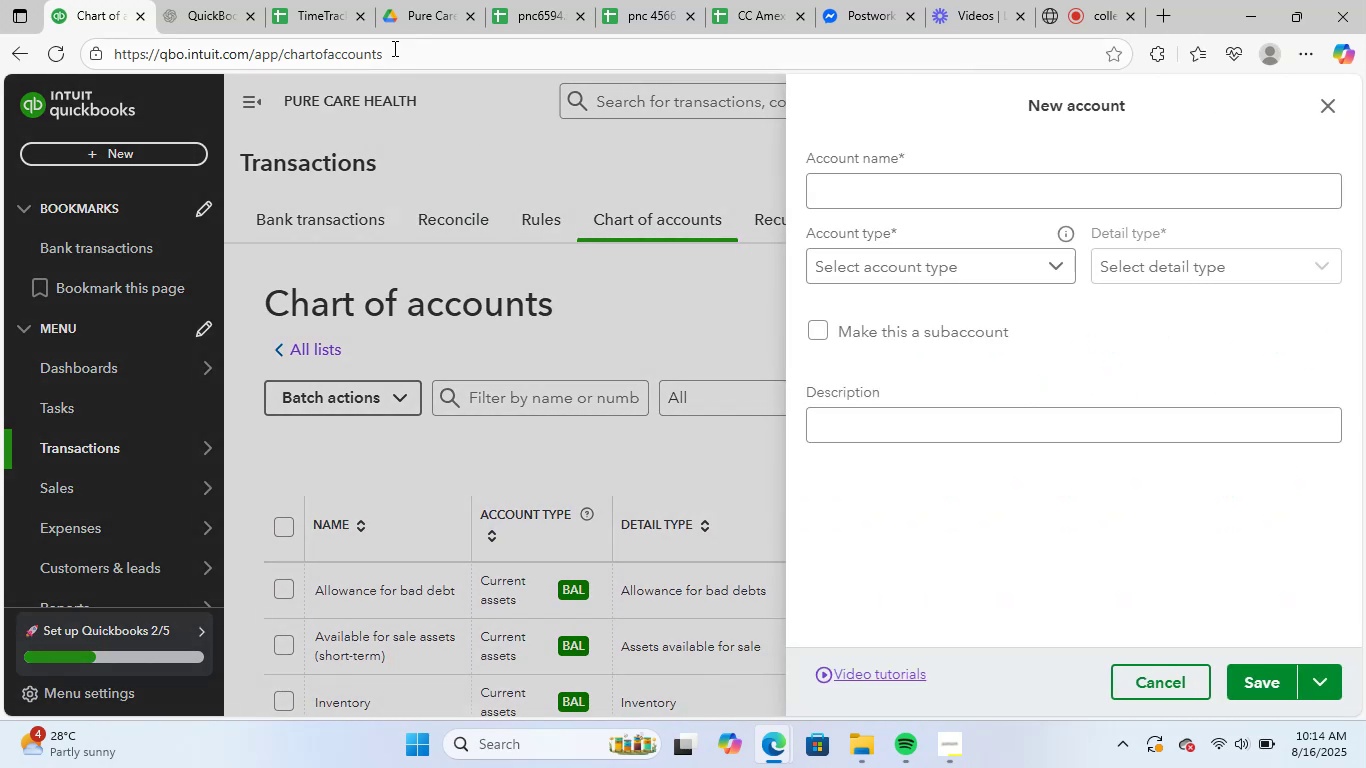 
left_click([523, 0])
 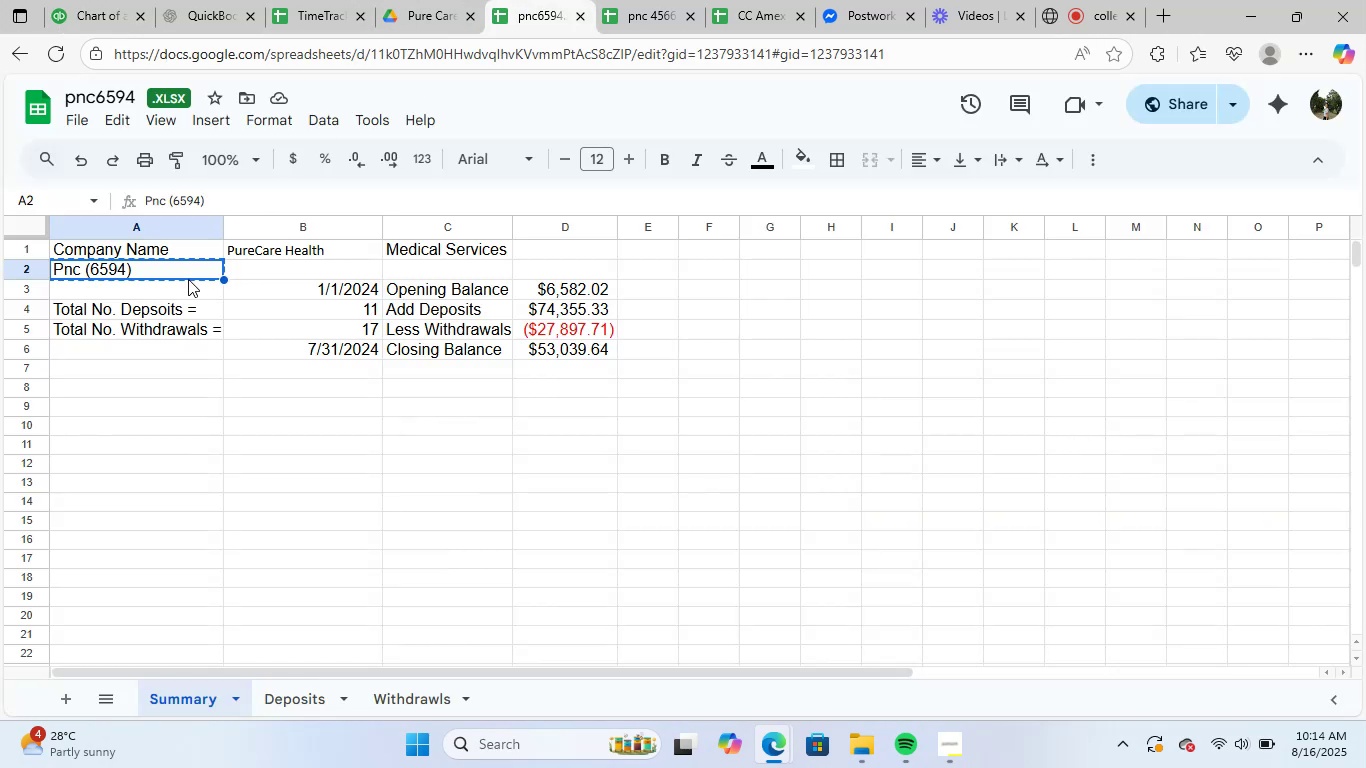 
left_click([184, 273])
 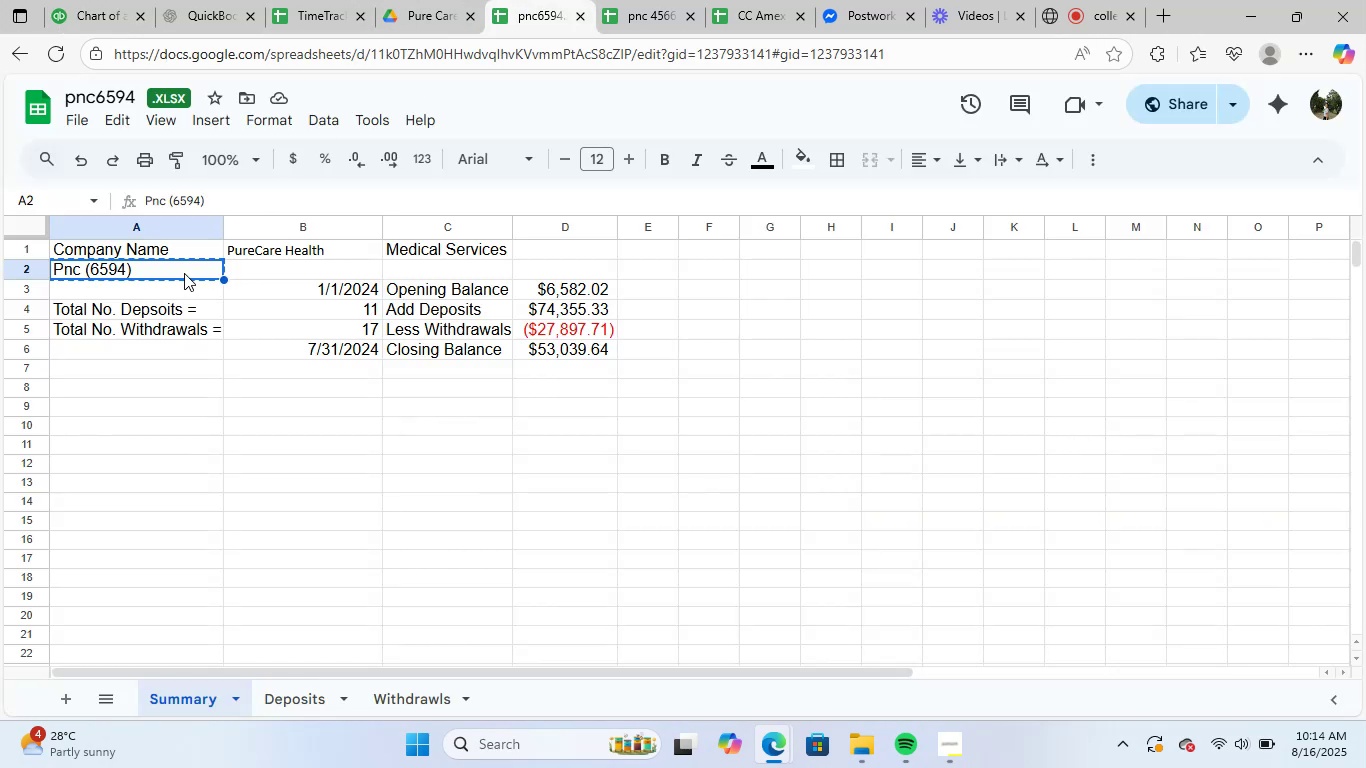 
key(Control+ControlLeft)
 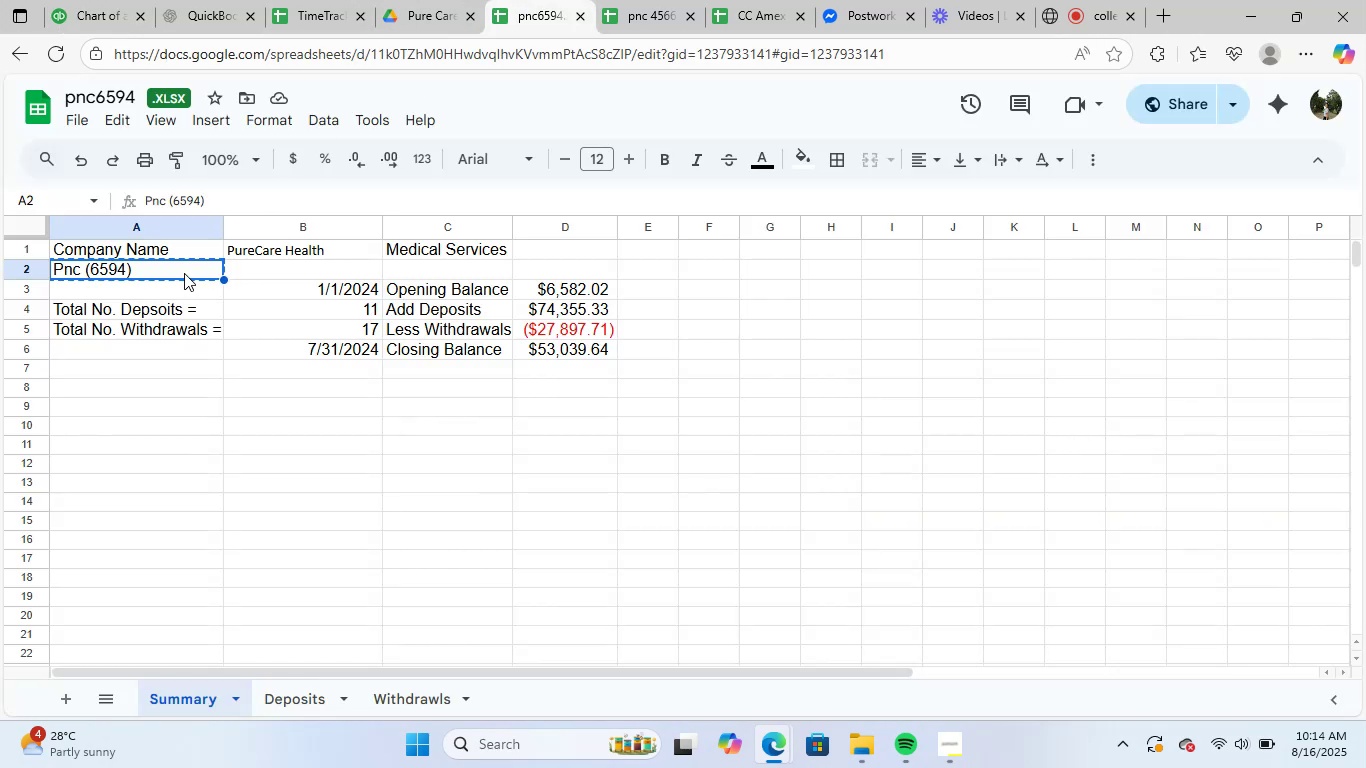 
key(Control+C)
 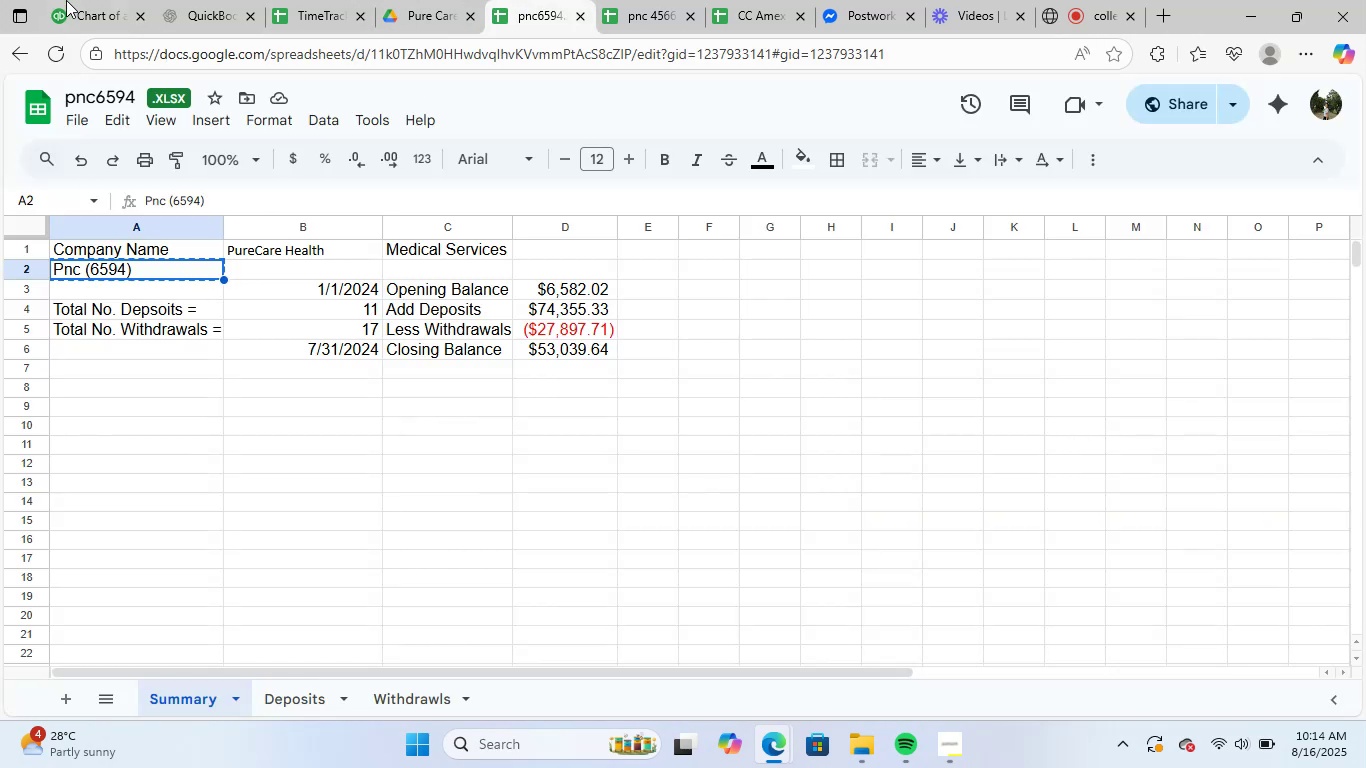 
left_click([78, 0])
 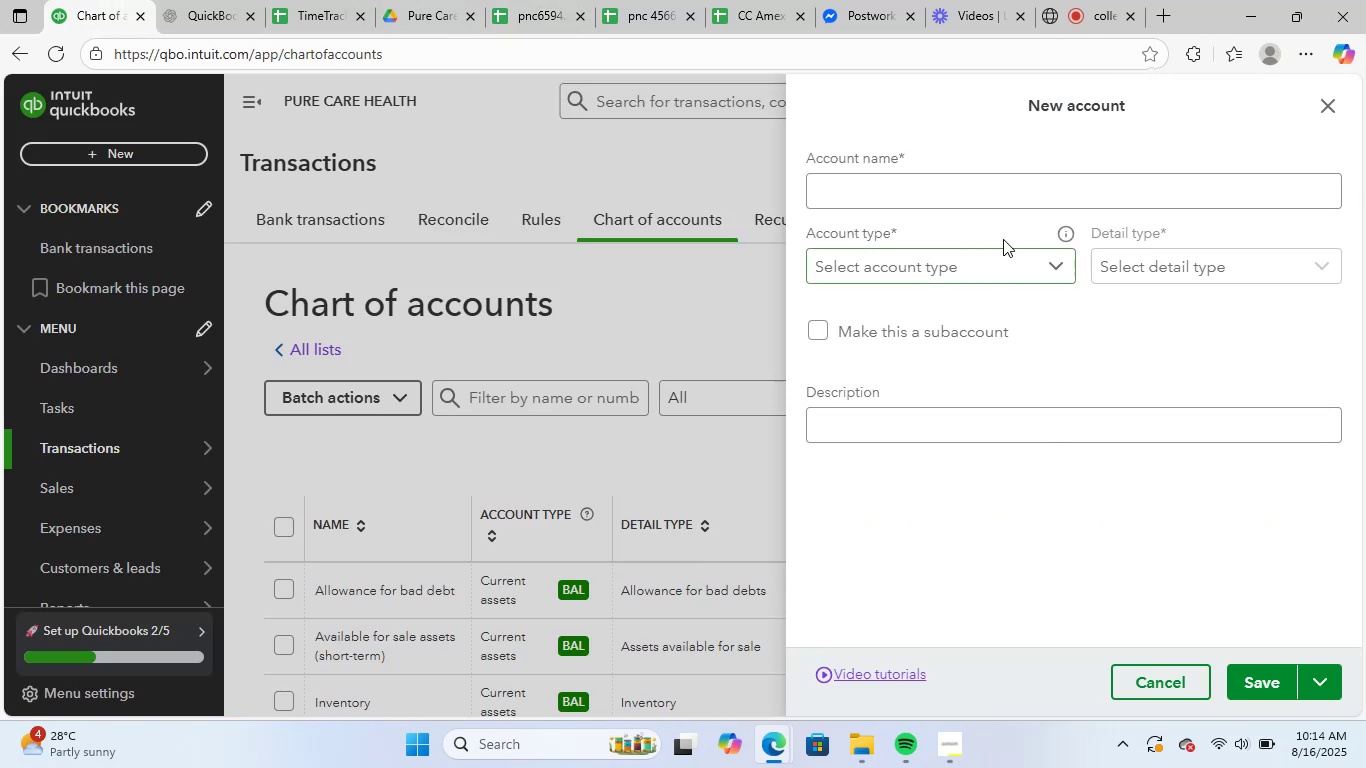 
left_click([1017, 197])
 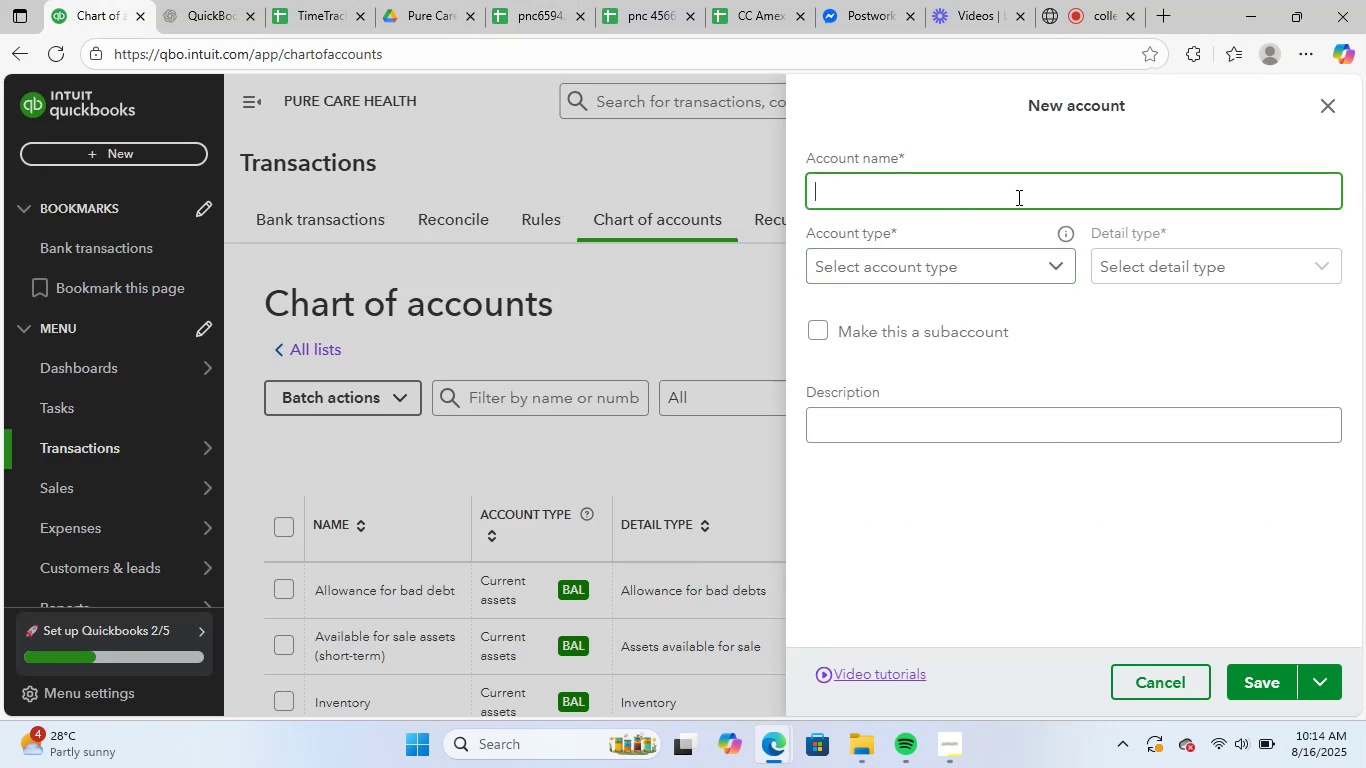 
key(Control+ControlLeft)
 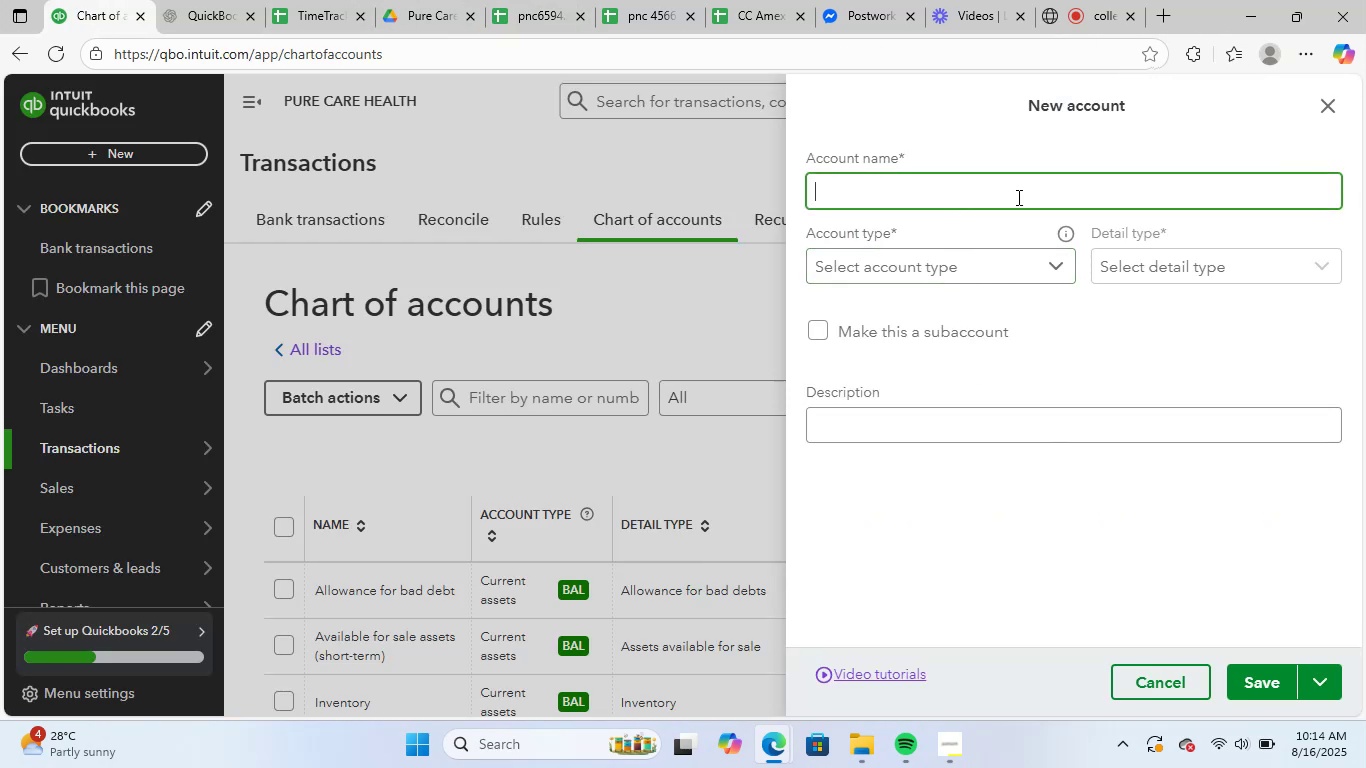 
key(Control+V)
 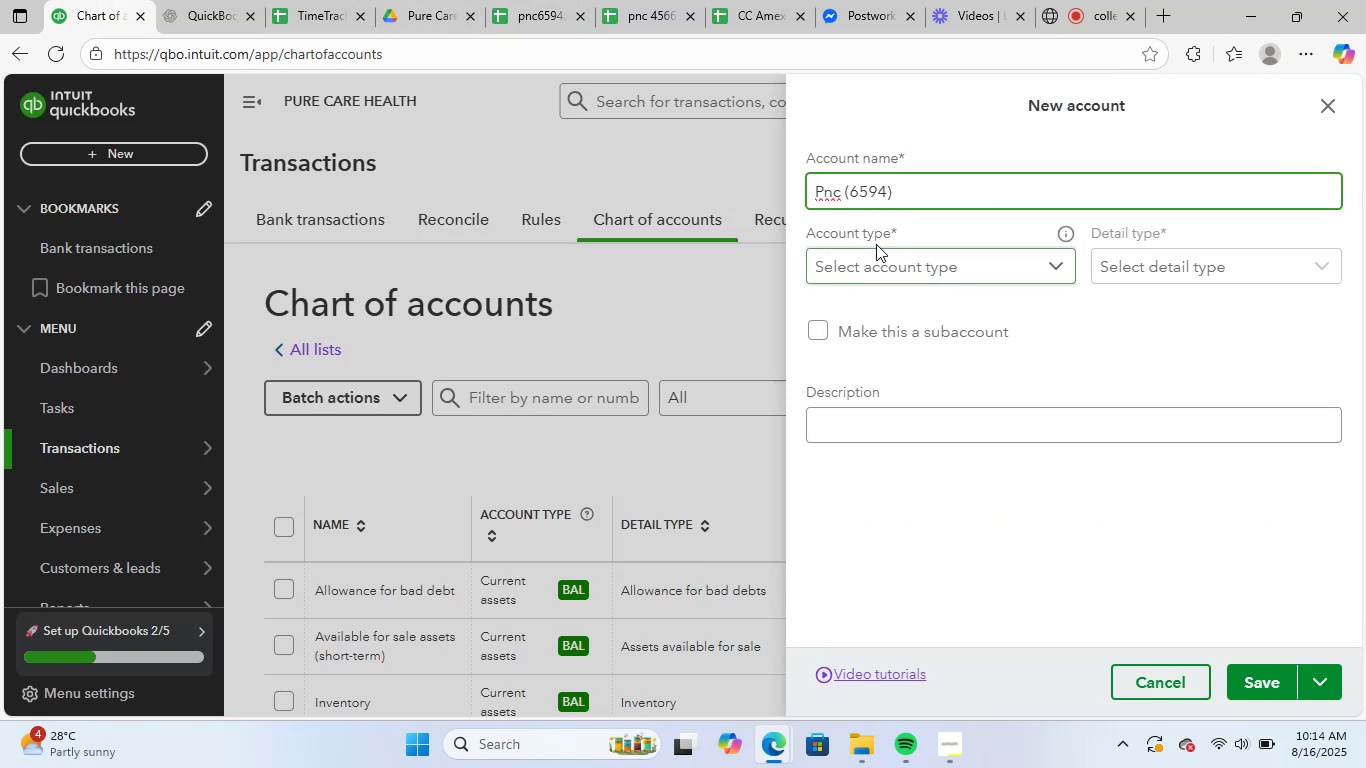 
left_click([924, 275])
 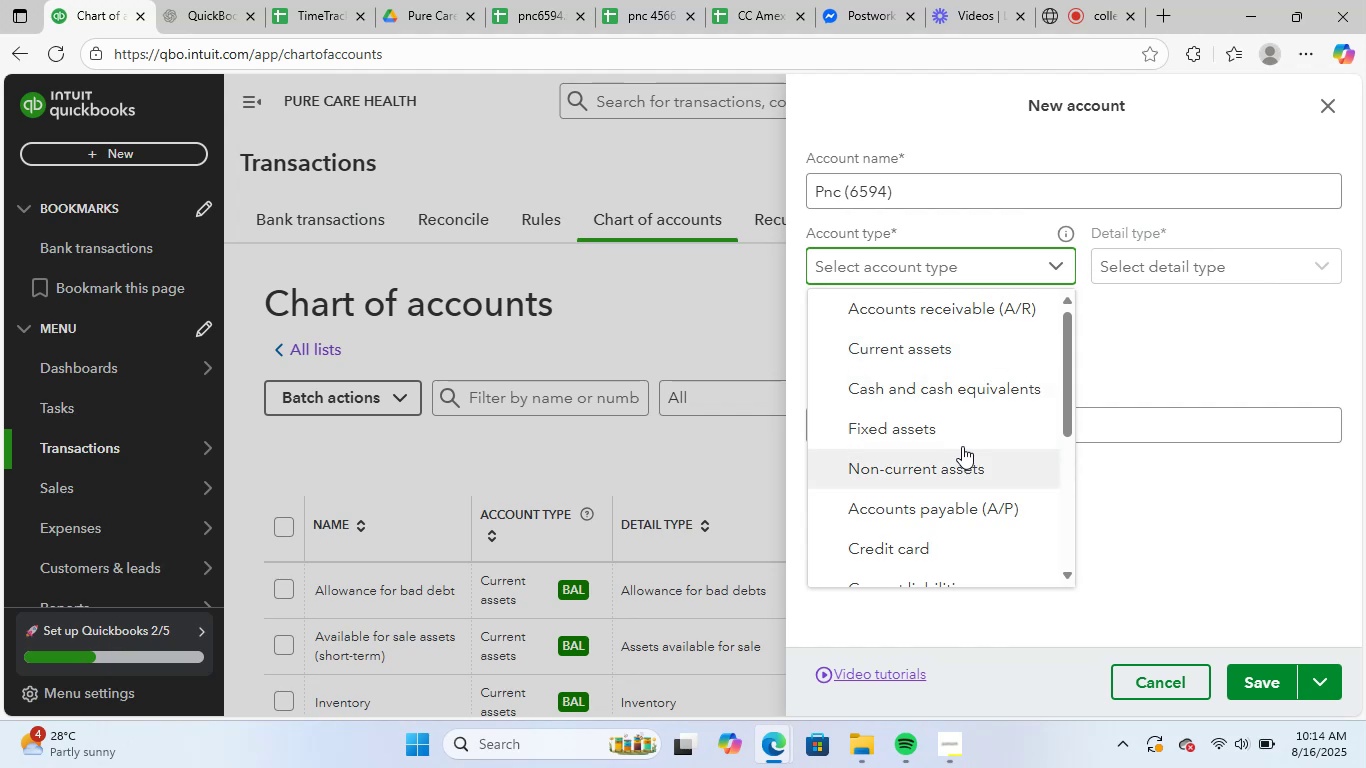 
left_click([976, 399])
 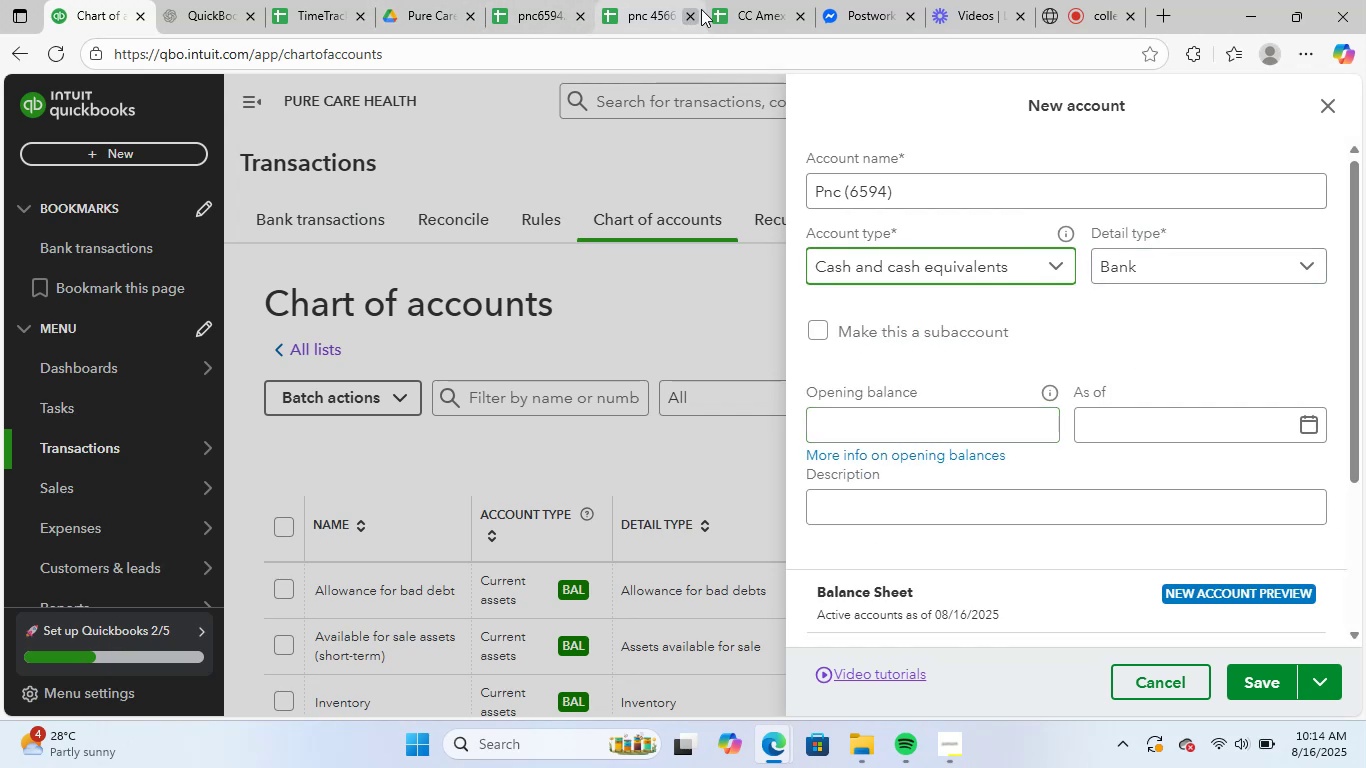 
left_click([542, 7])
 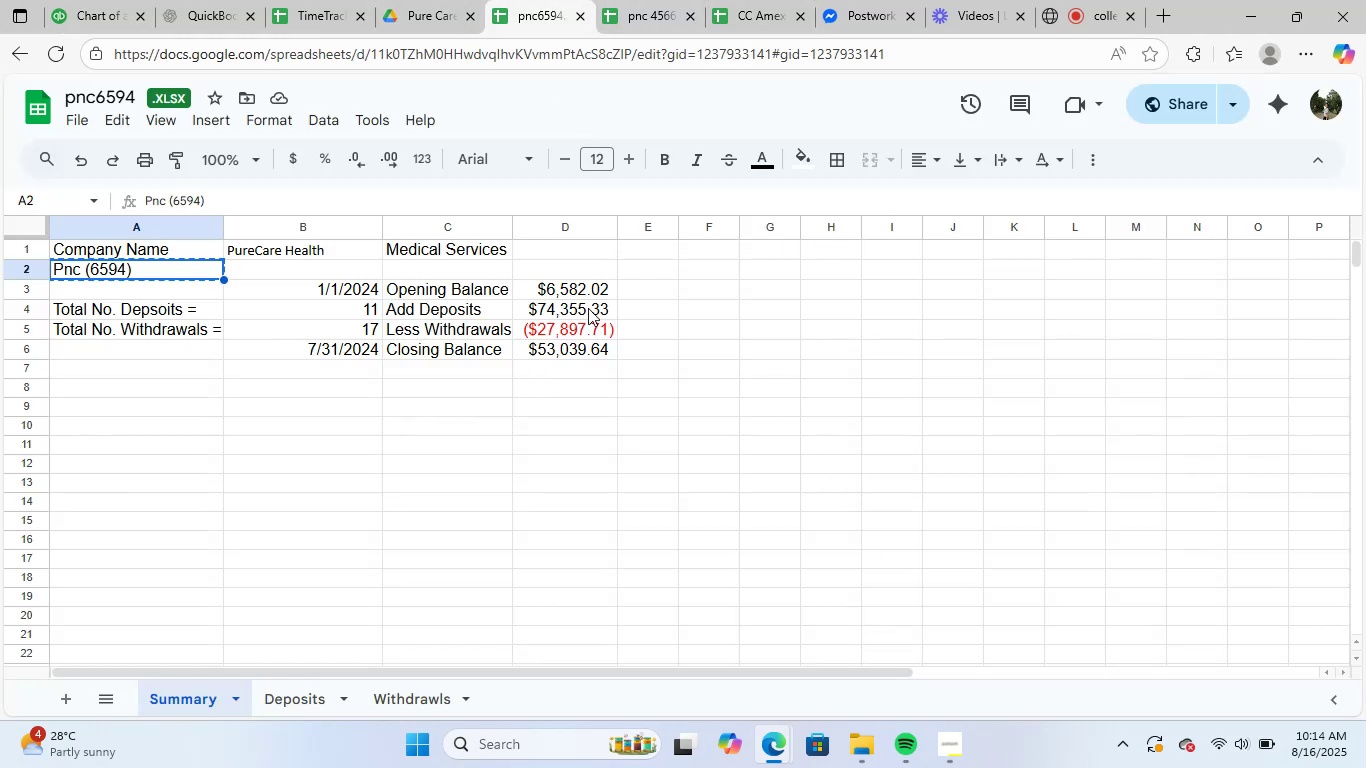 
left_click([590, 285])
 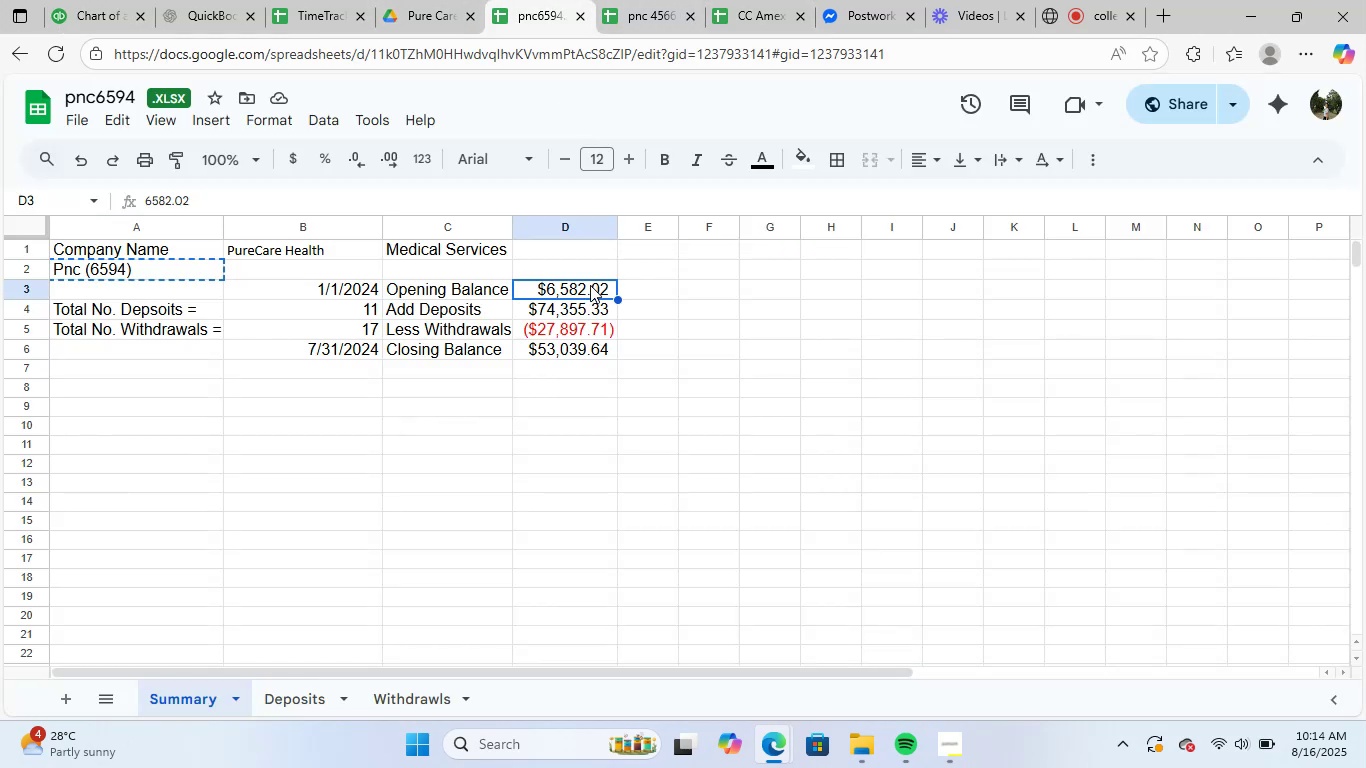 
key(Control+ControlLeft)
 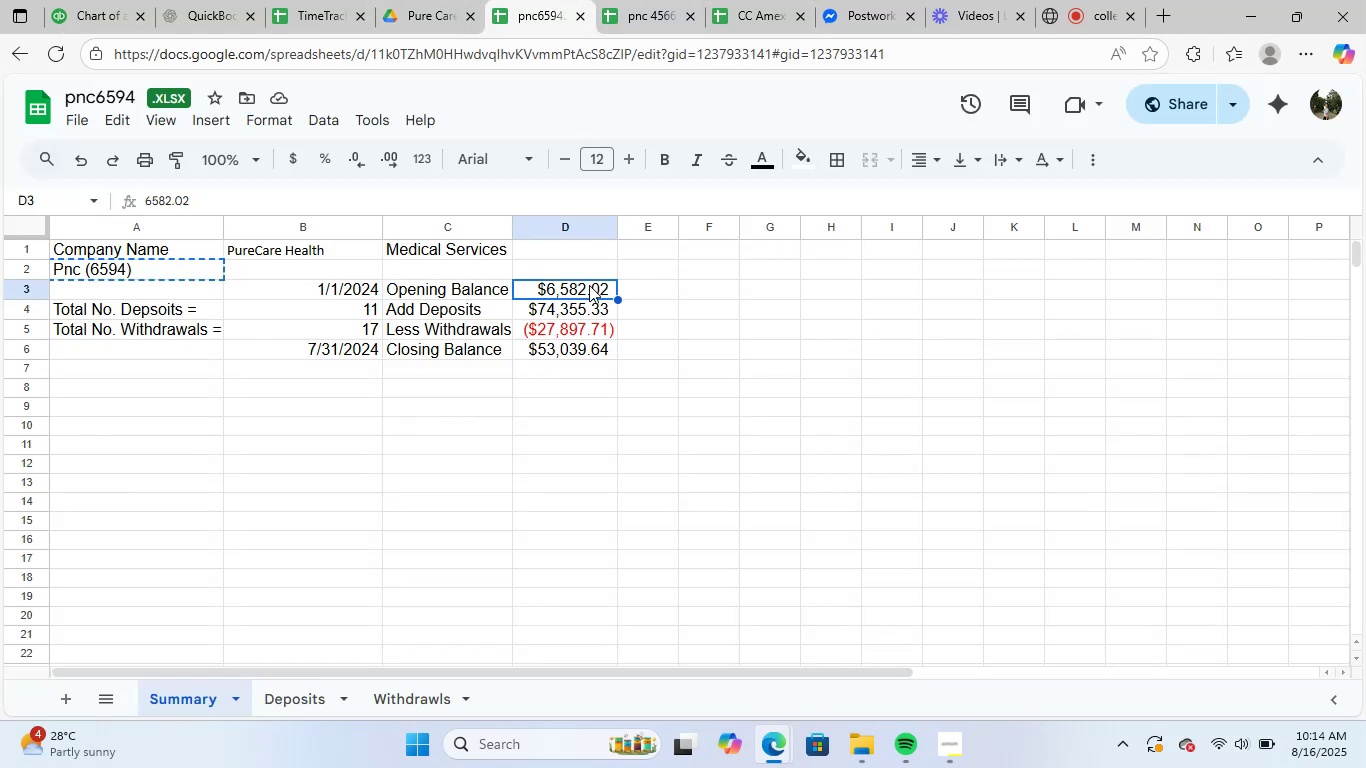 
key(Control+C)
 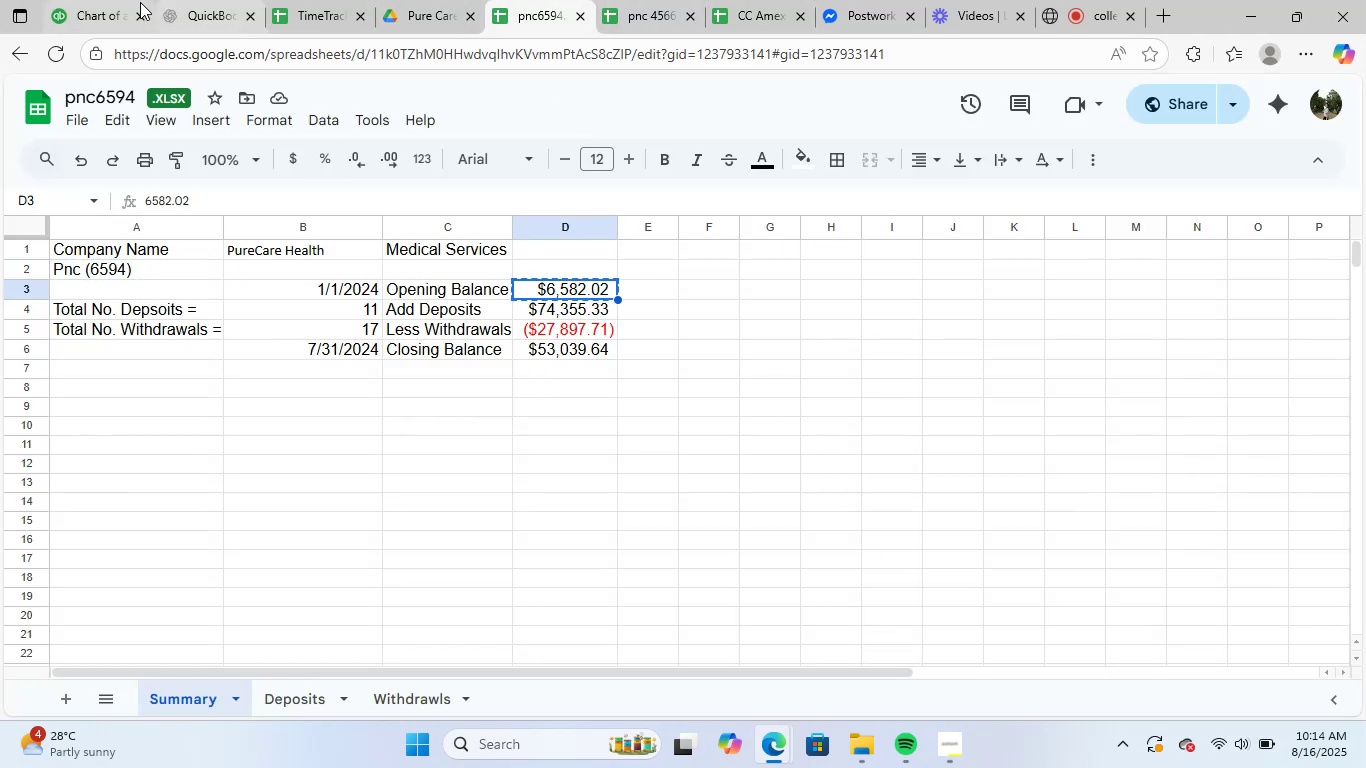 
left_click([100, 0])
 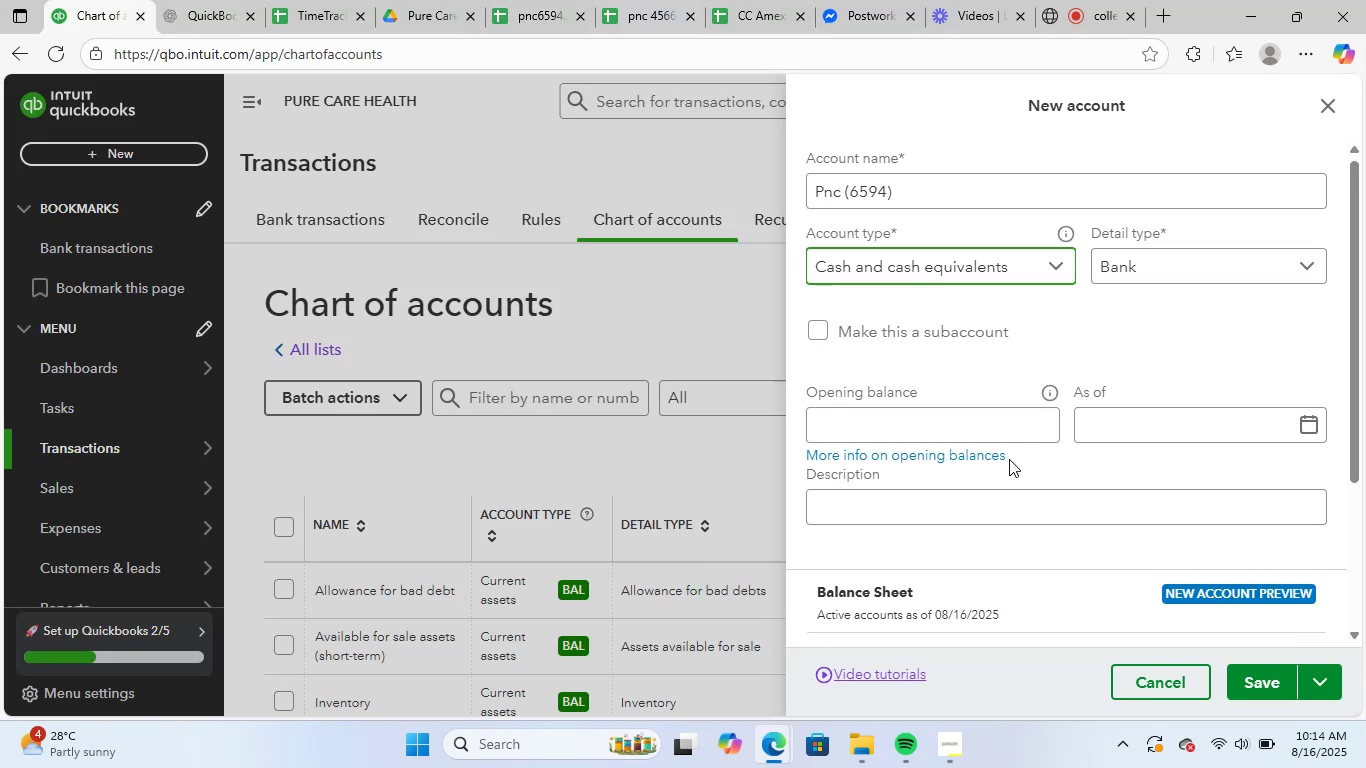 
left_click([955, 423])
 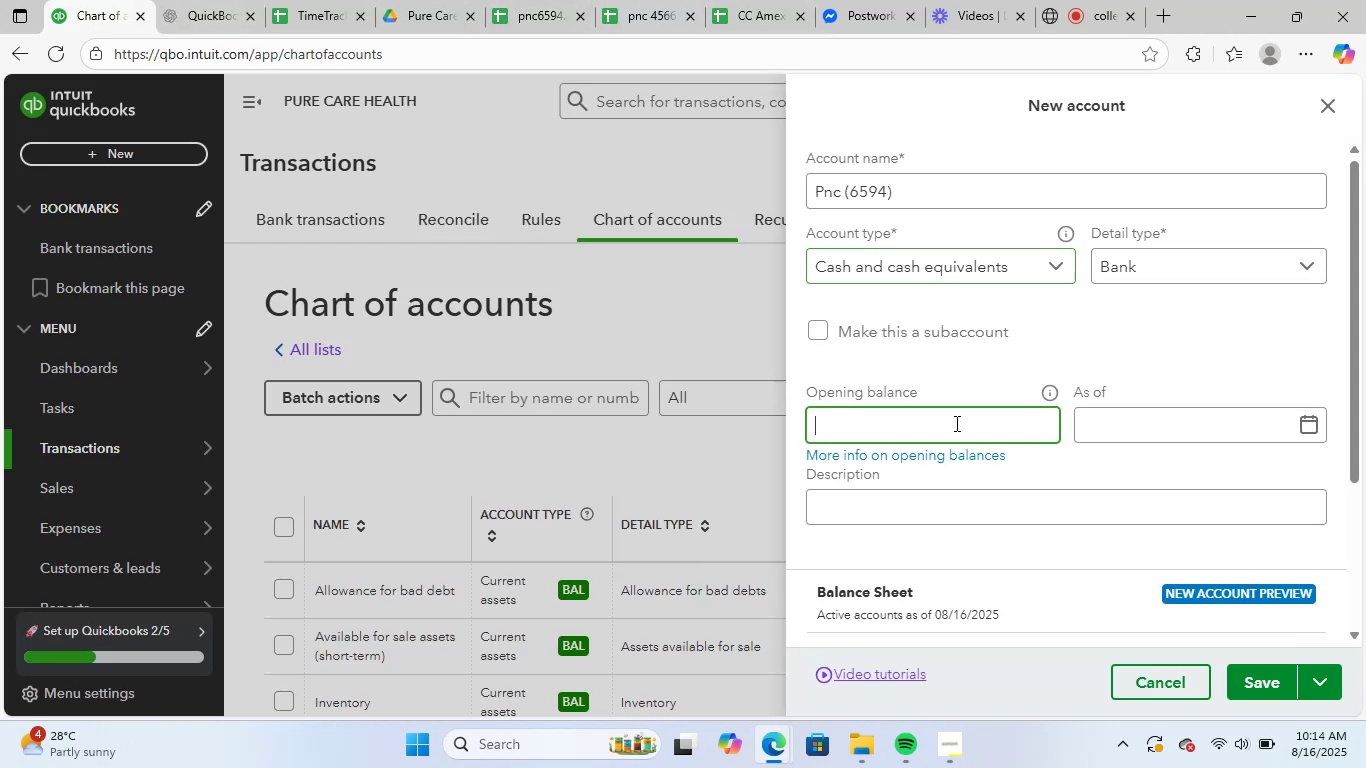 
key(Control+ControlLeft)
 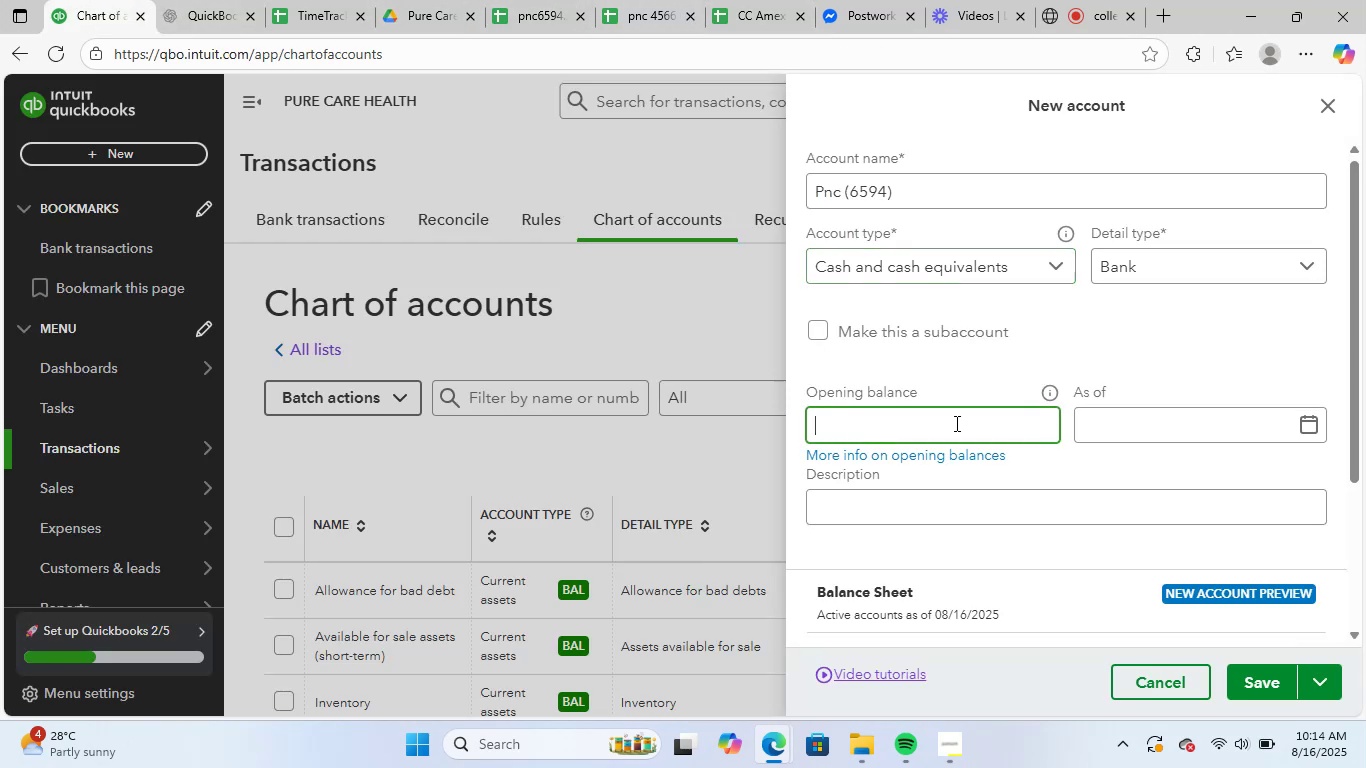 
key(Control+V)
 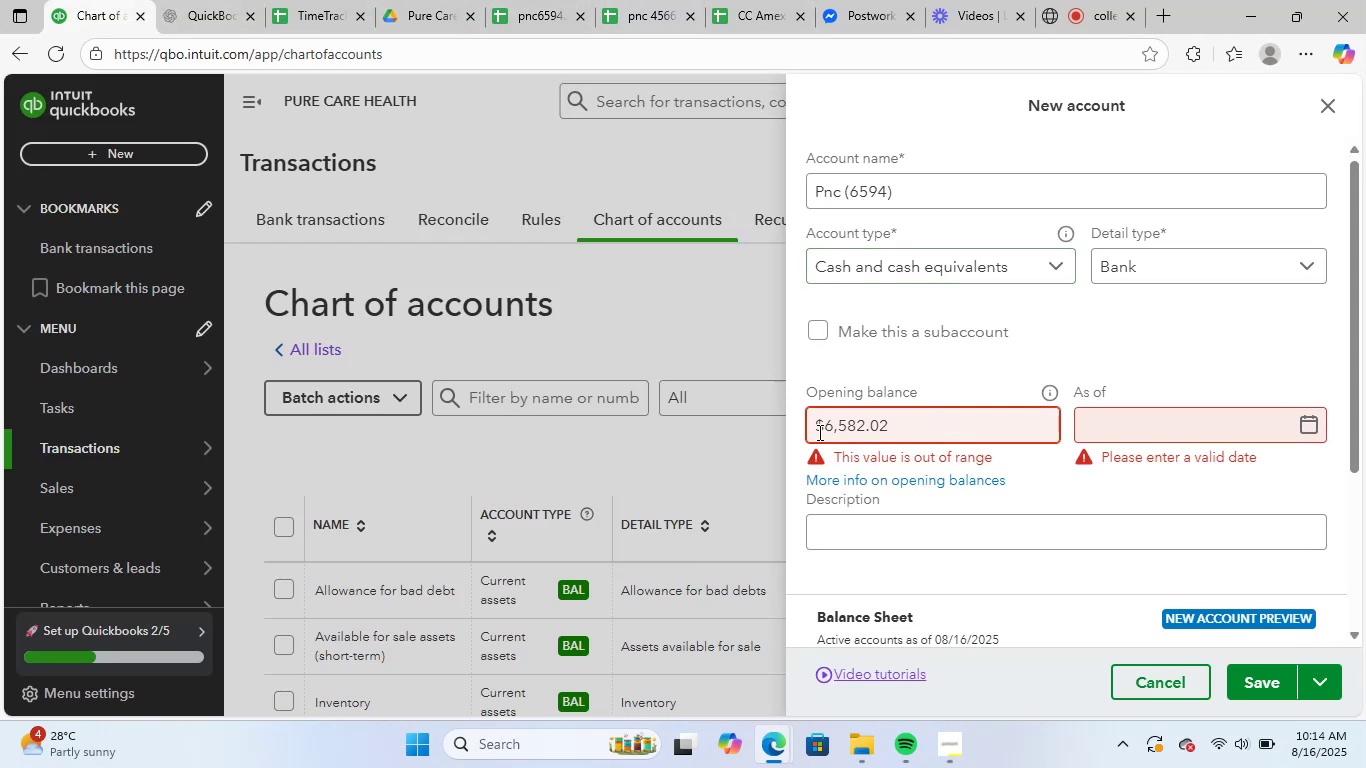 
left_click_drag(start_coordinate=[820, 425], to_coordinate=[823, 431])
 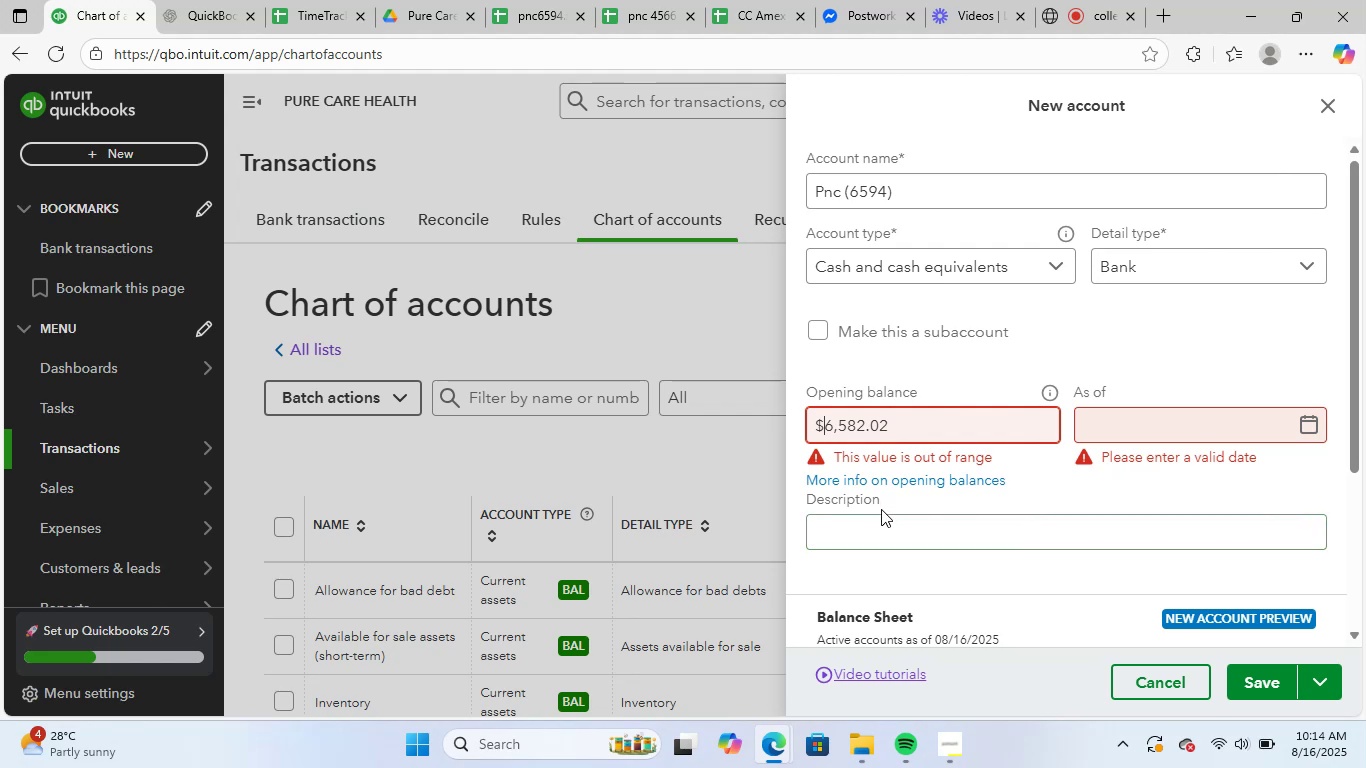 
key(Backspace)
 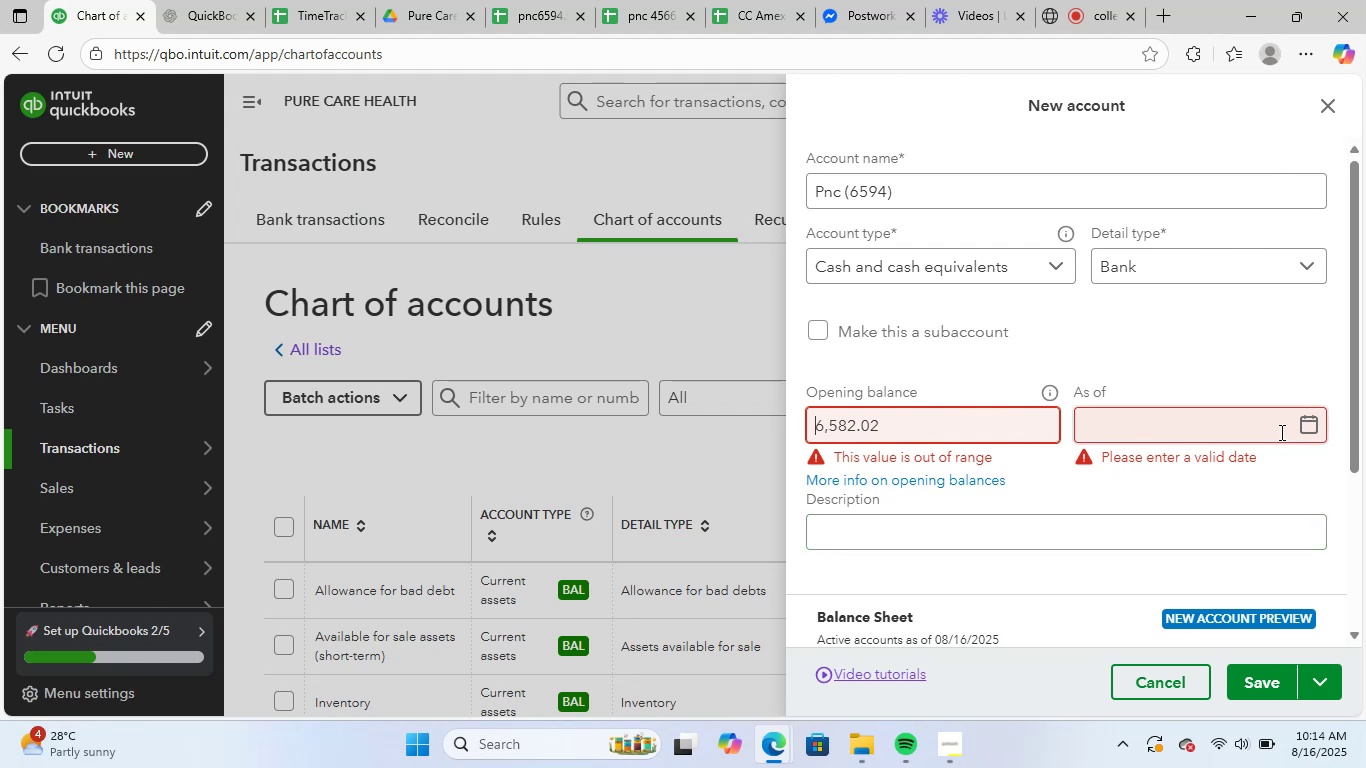 
left_click([1307, 430])
 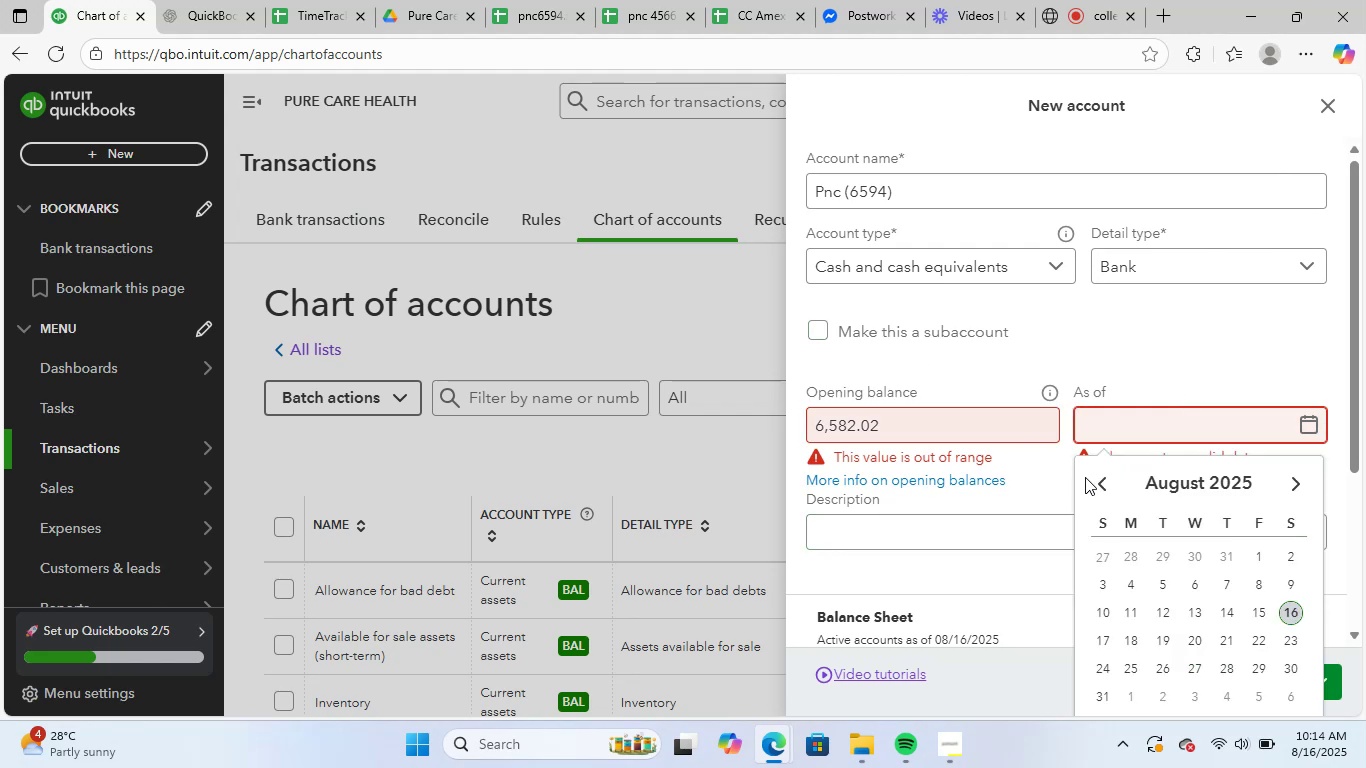 
double_click([1101, 478])
 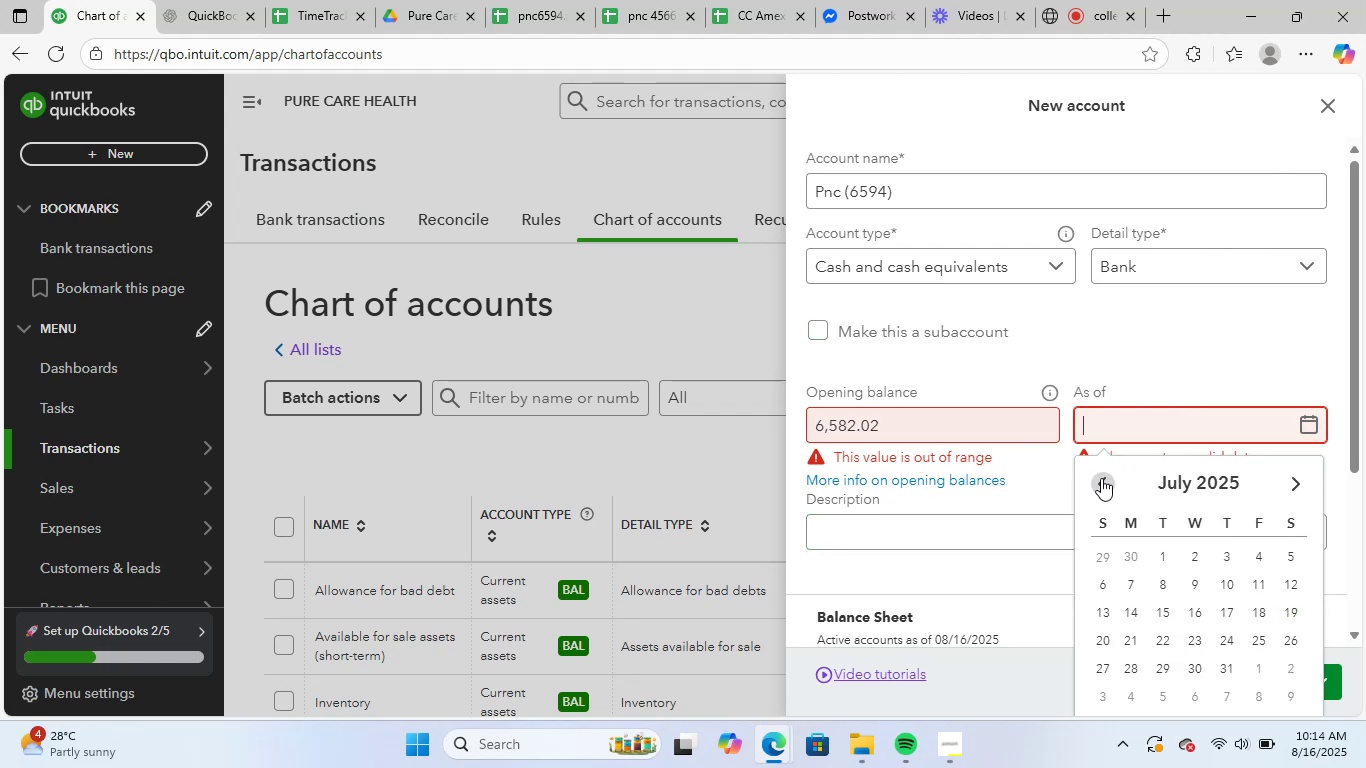 
triple_click([1101, 478])
 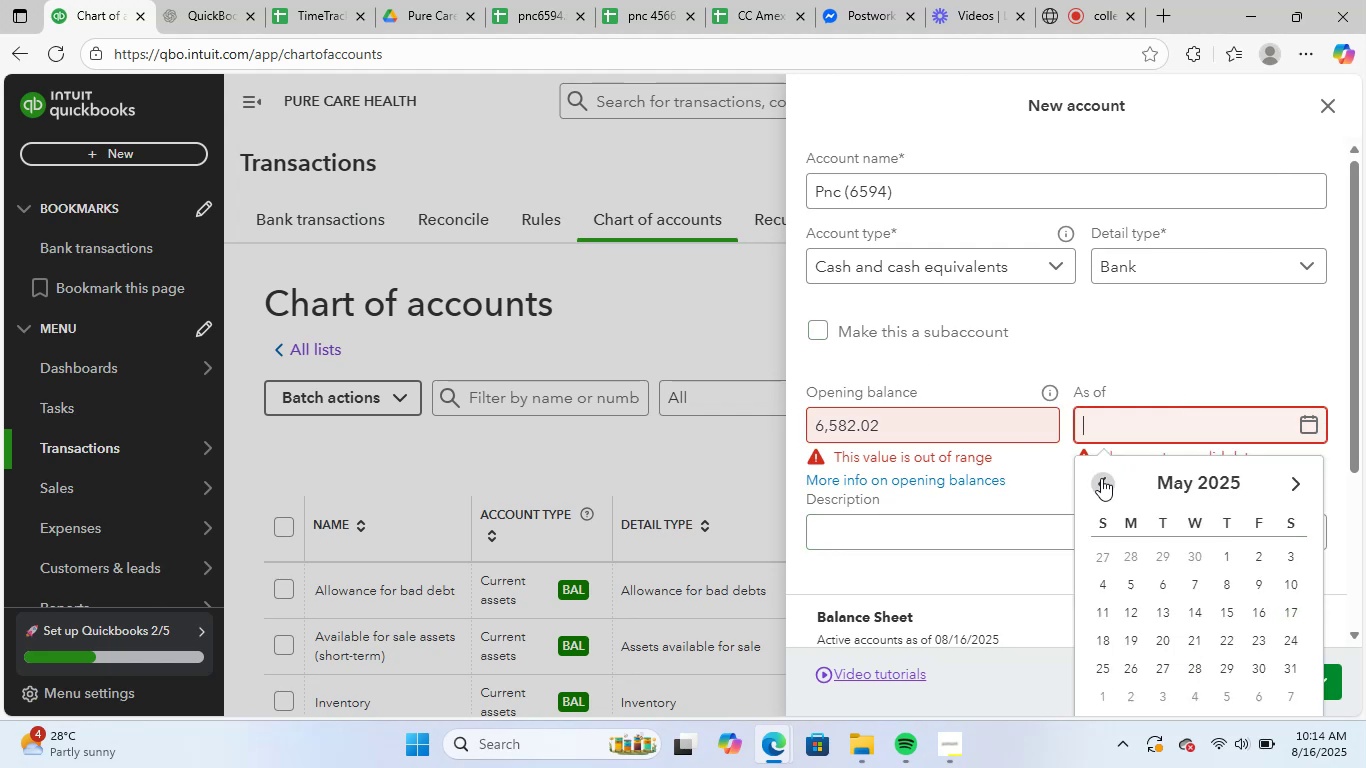 
triple_click([1101, 478])
 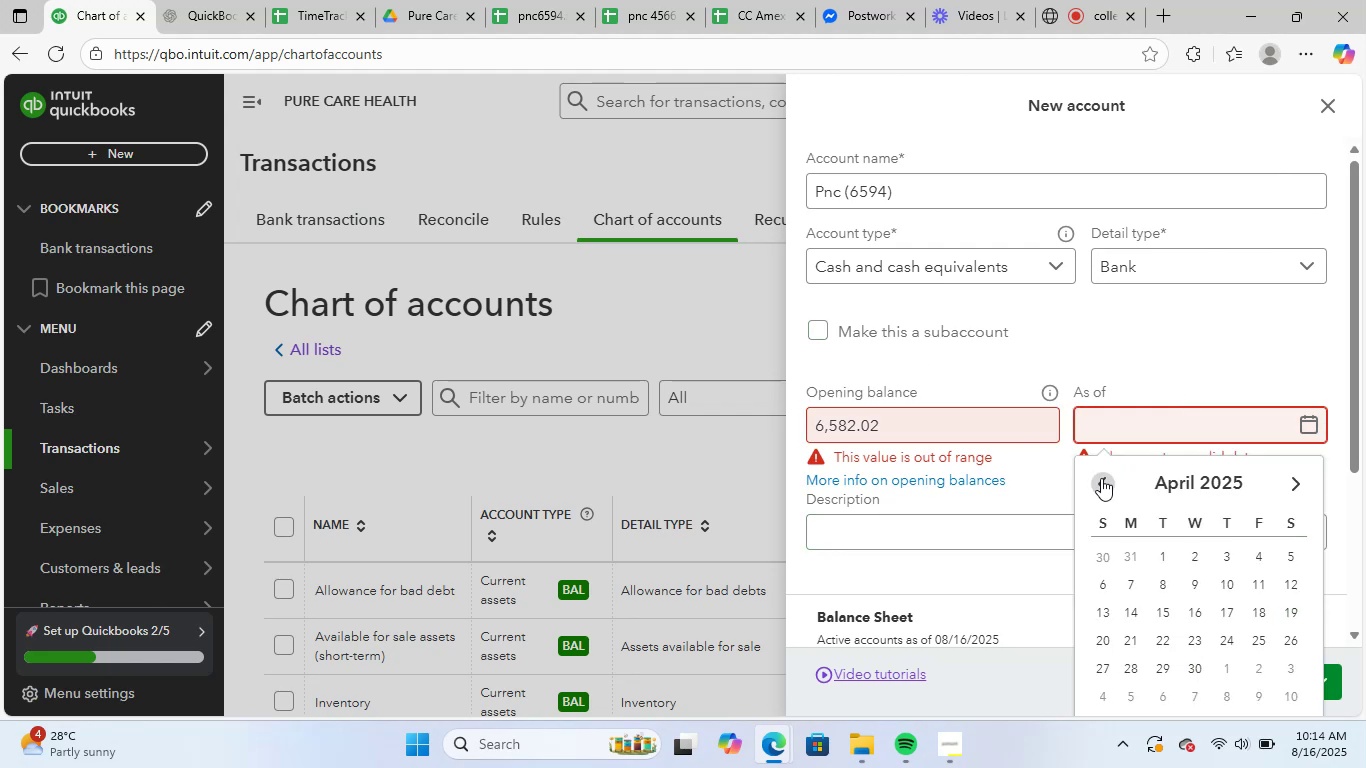 
triple_click([1101, 478])
 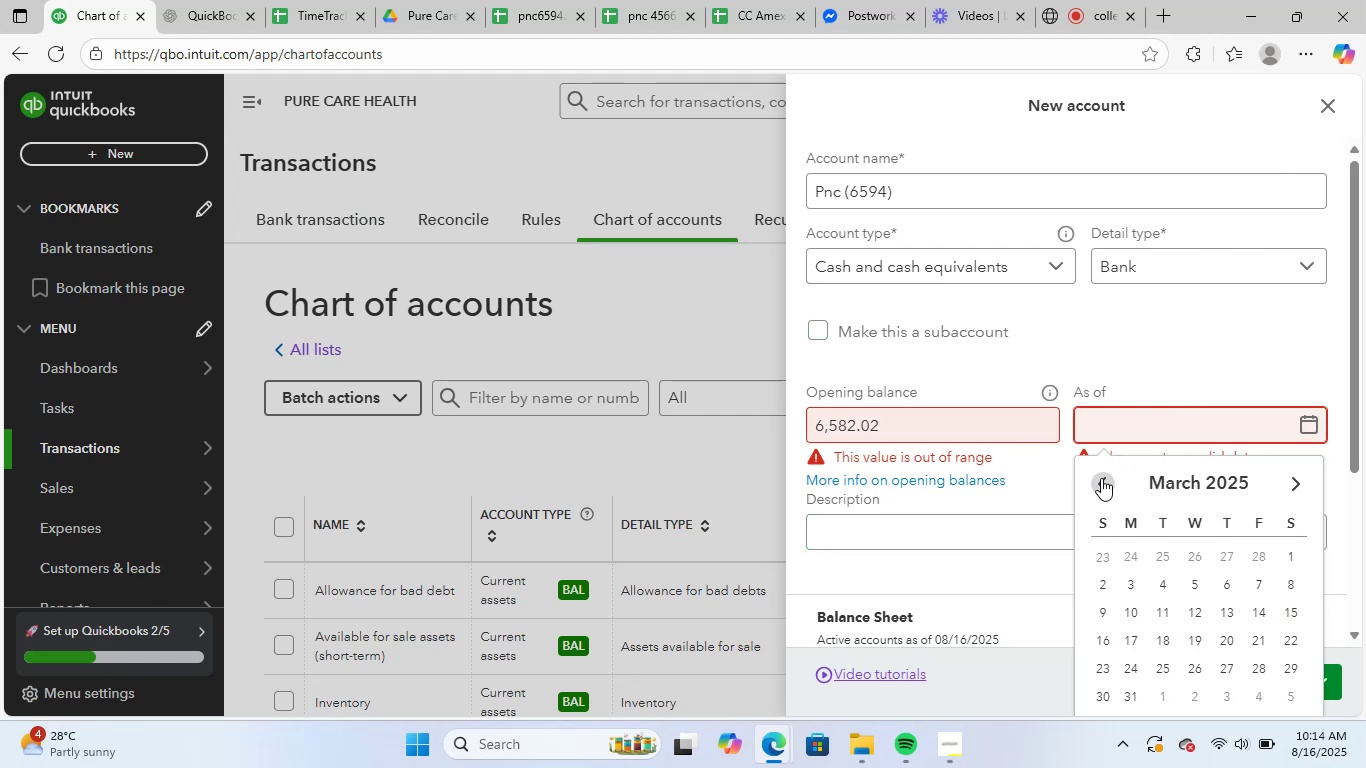 
triple_click([1101, 478])
 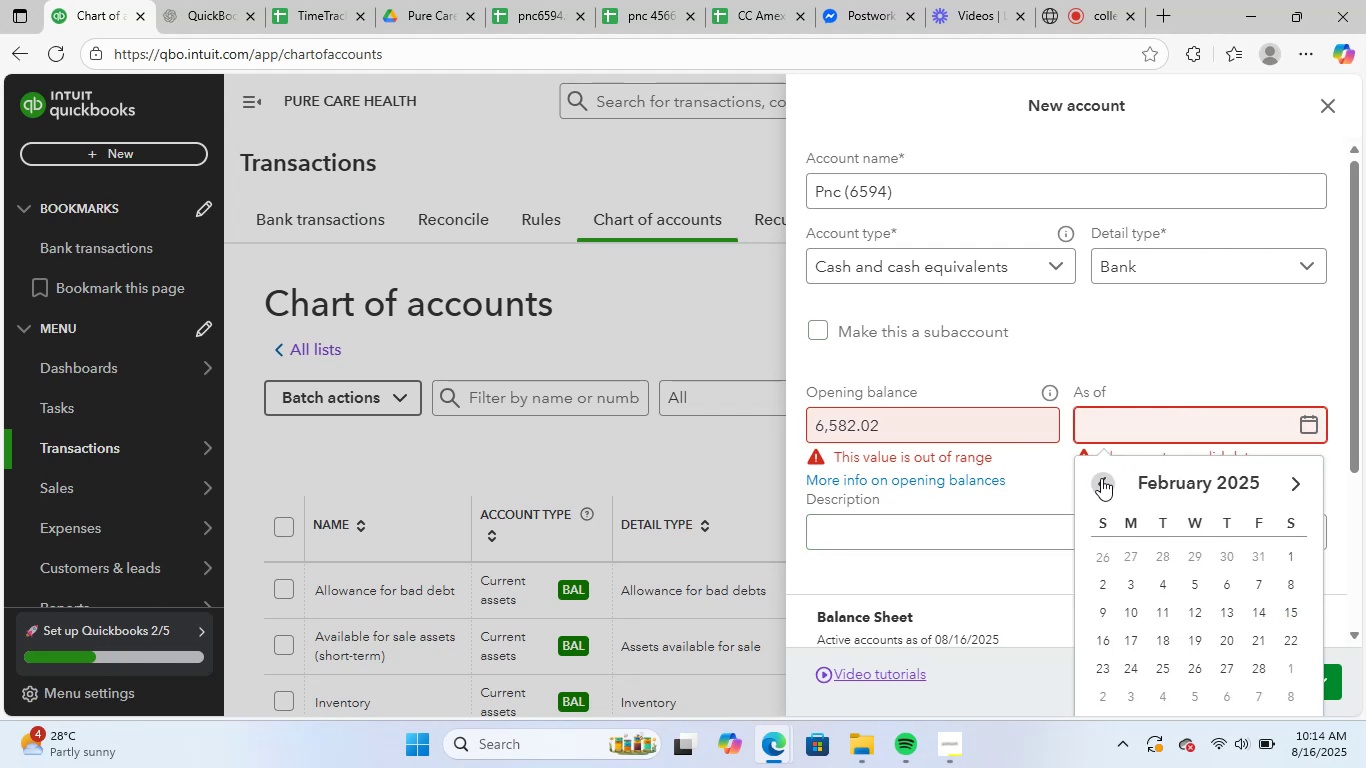 
triple_click([1101, 478])
 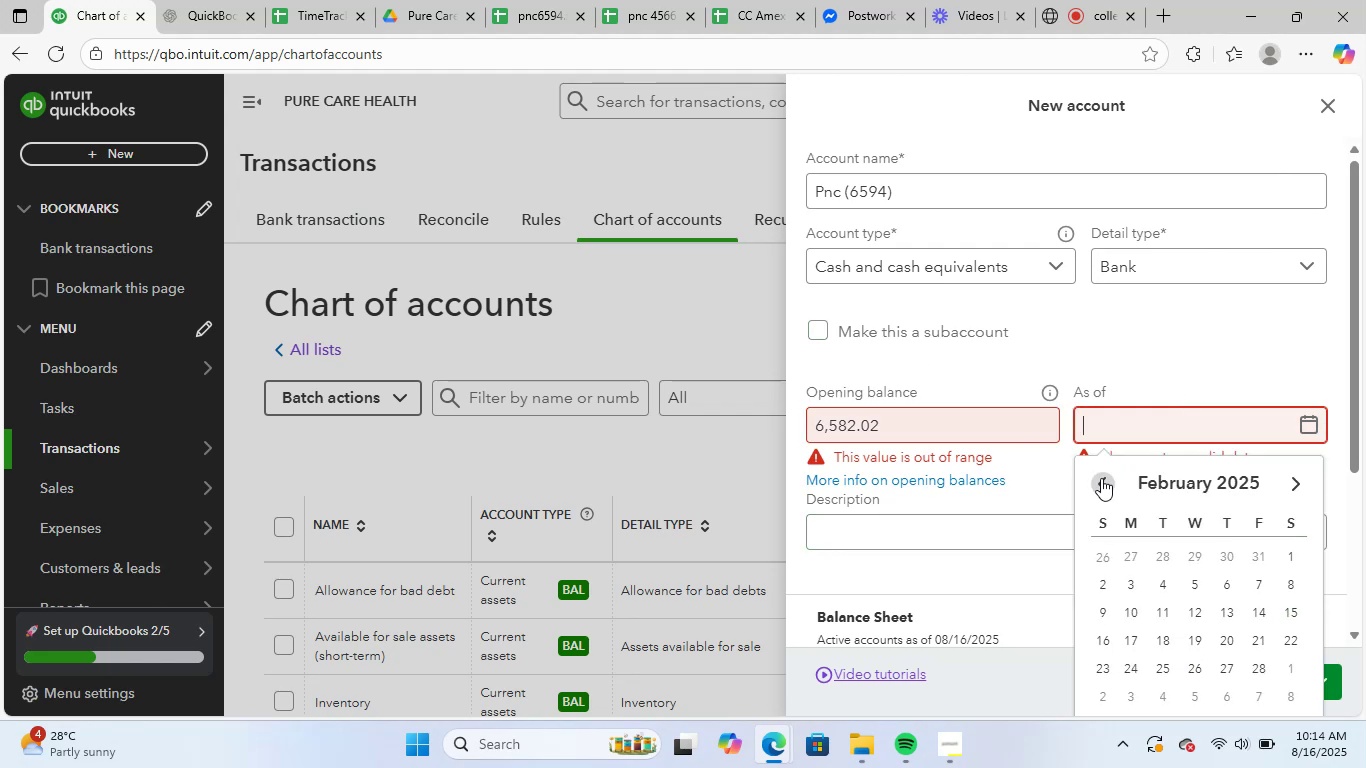 
triple_click([1101, 478])
 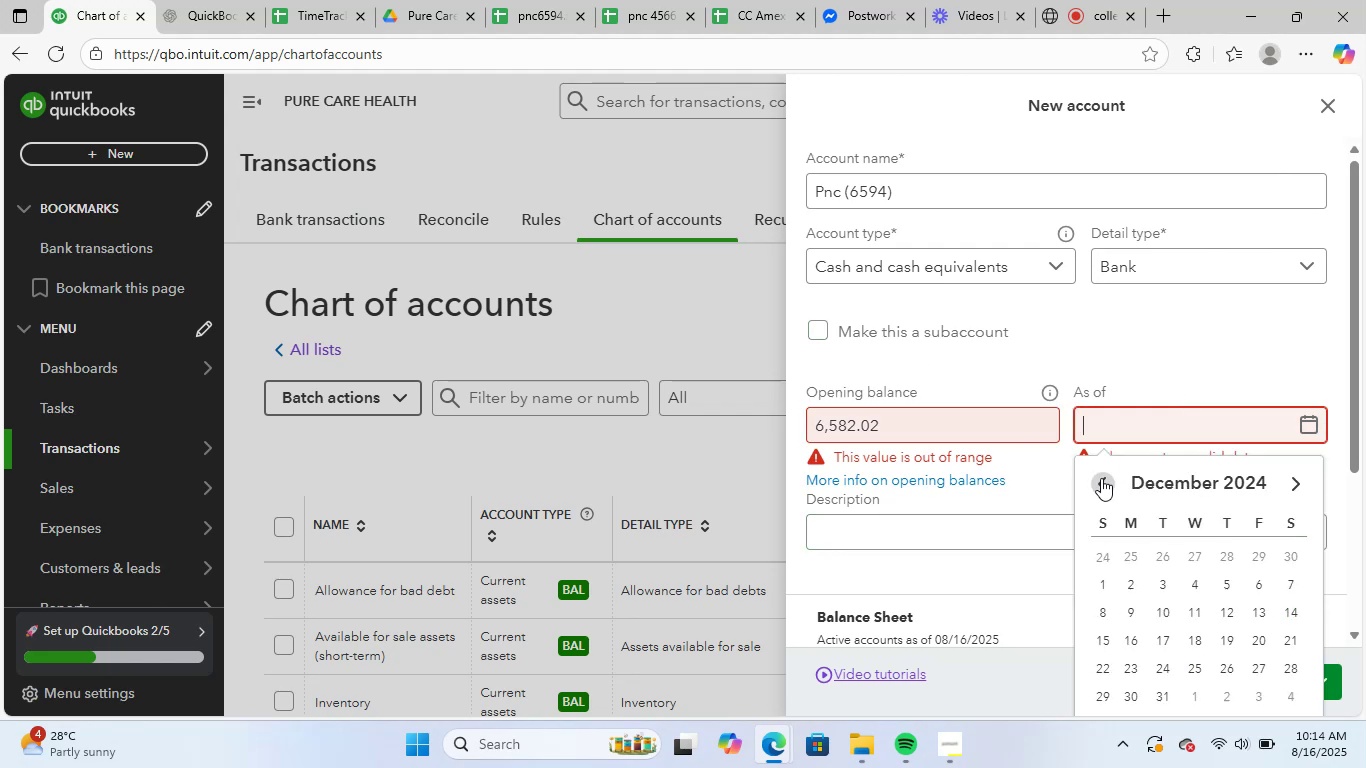 
triple_click([1101, 478])
 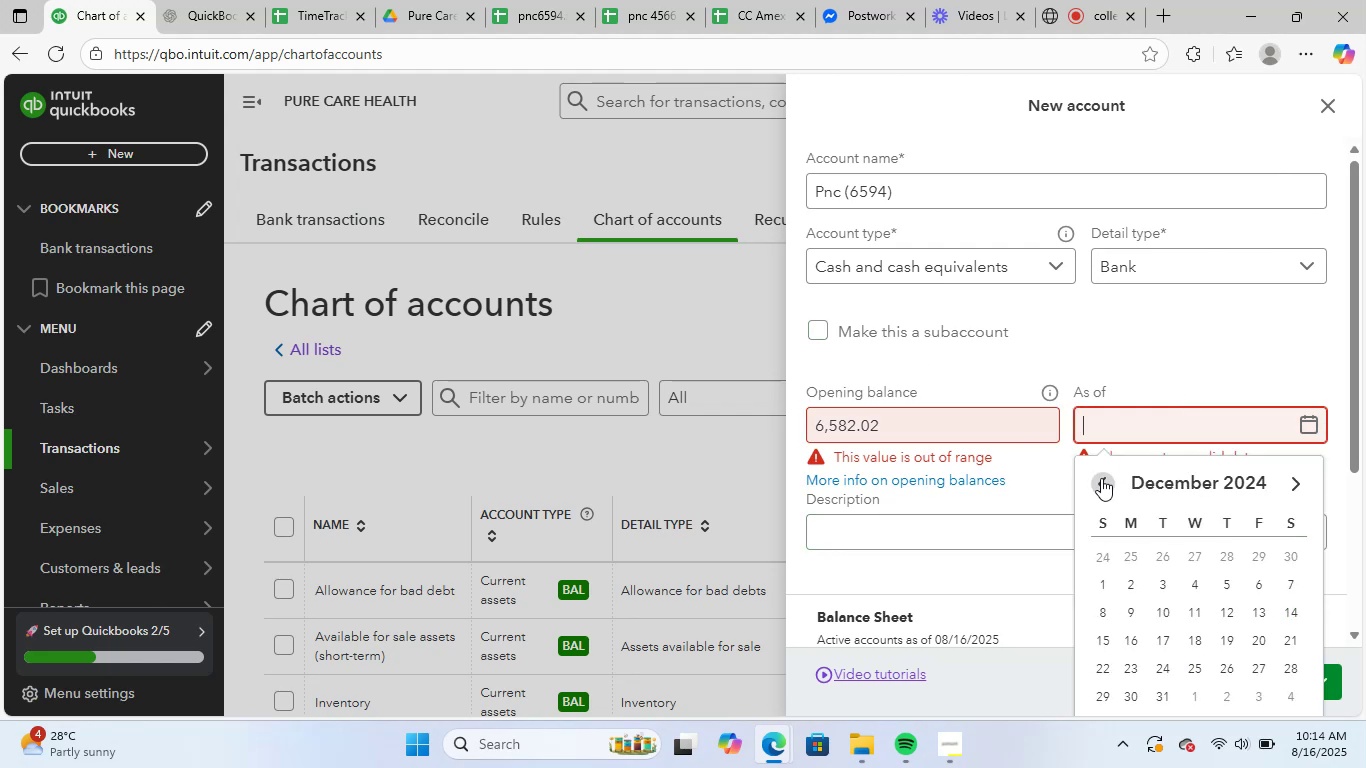 
triple_click([1101, 478])
 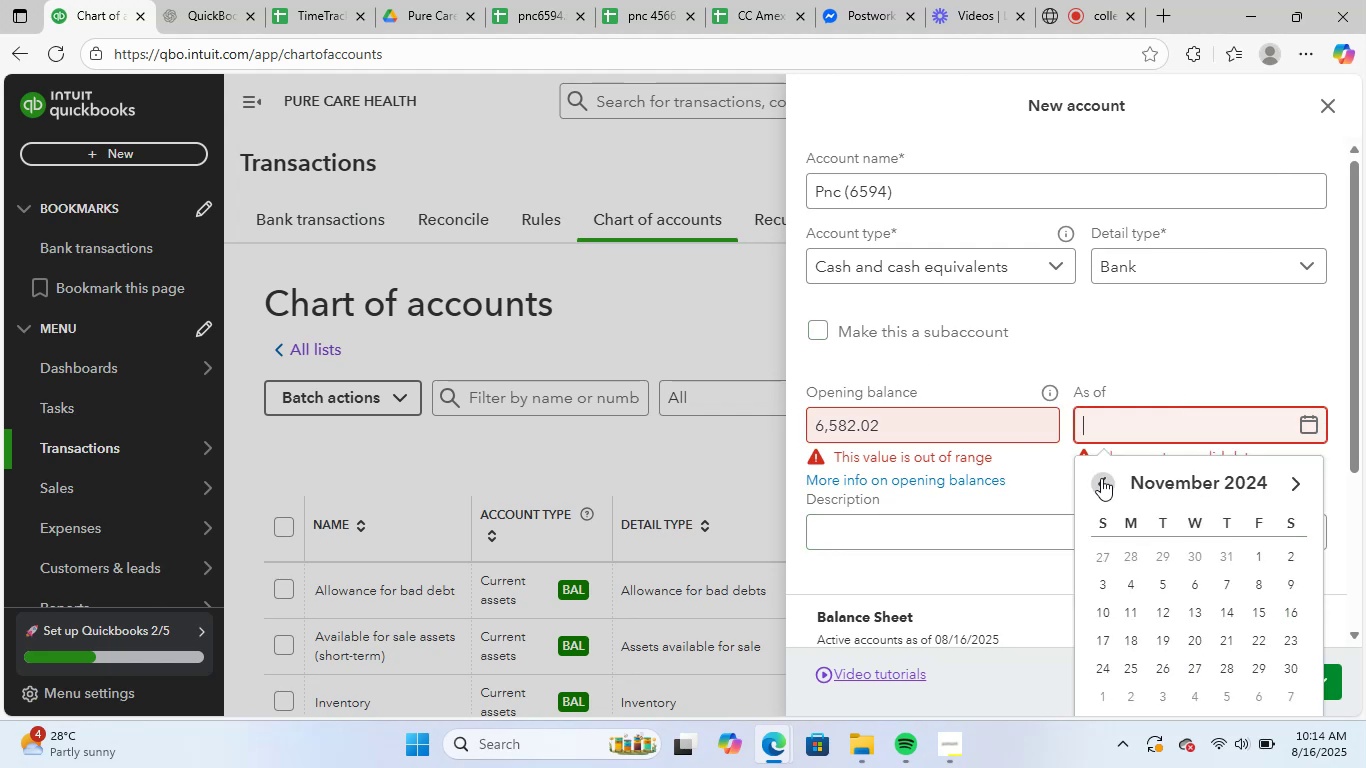 
triple_click([1101, 478])
 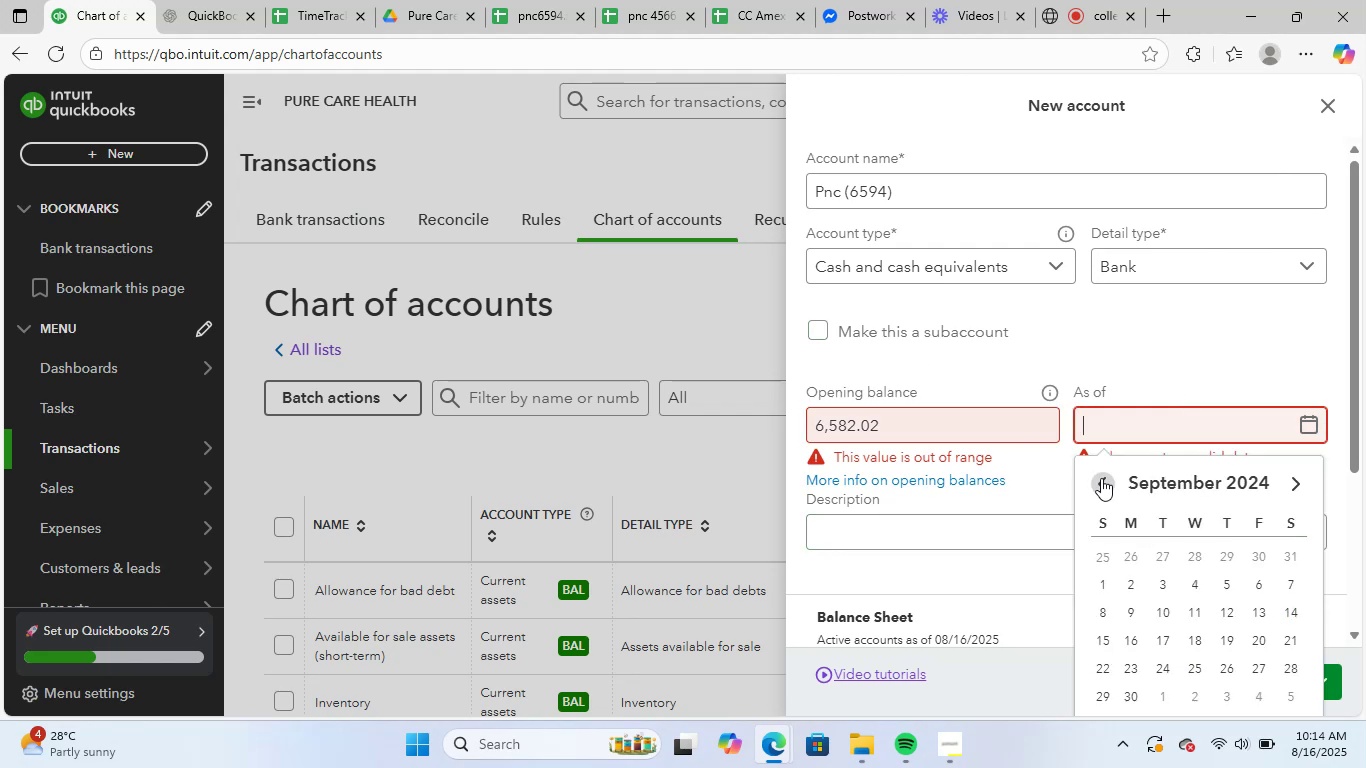 
triple_click([1101, 478])
 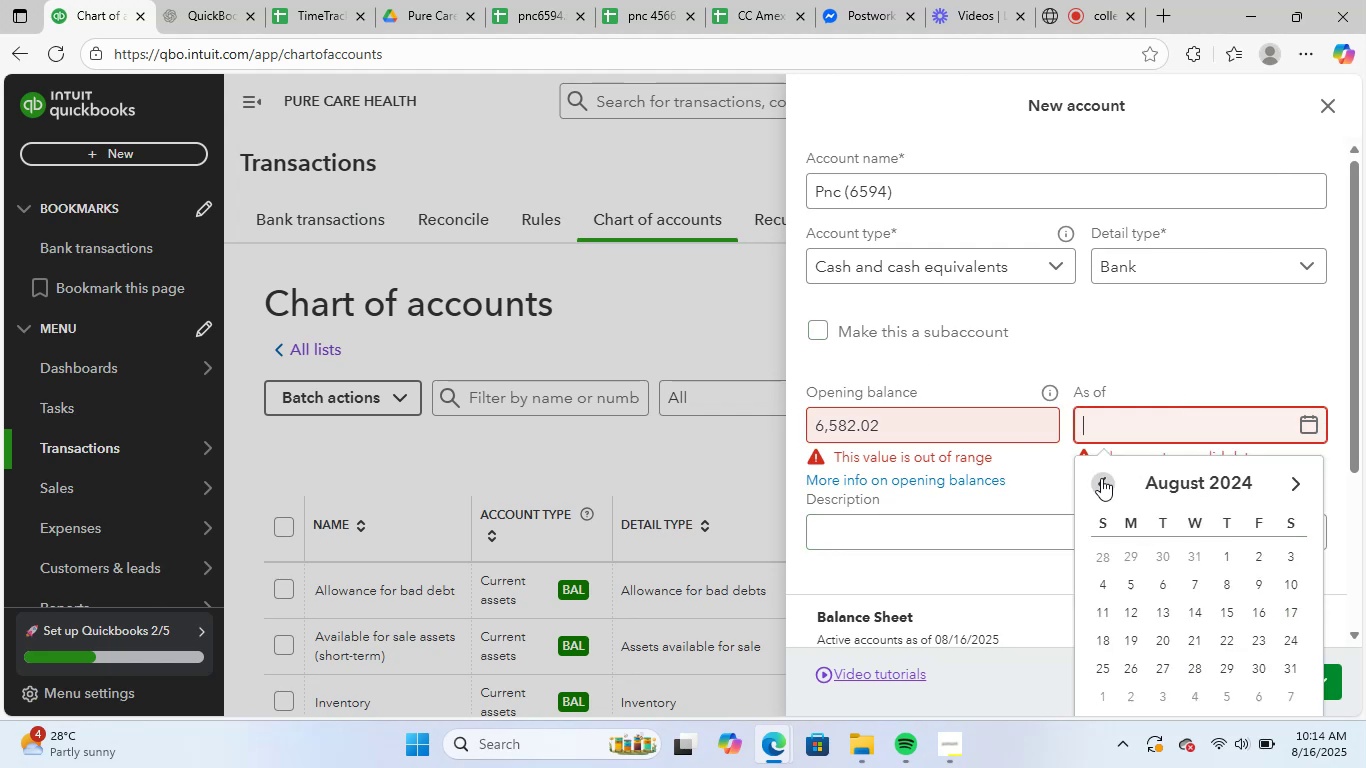 
triple_click([1101, 478])
 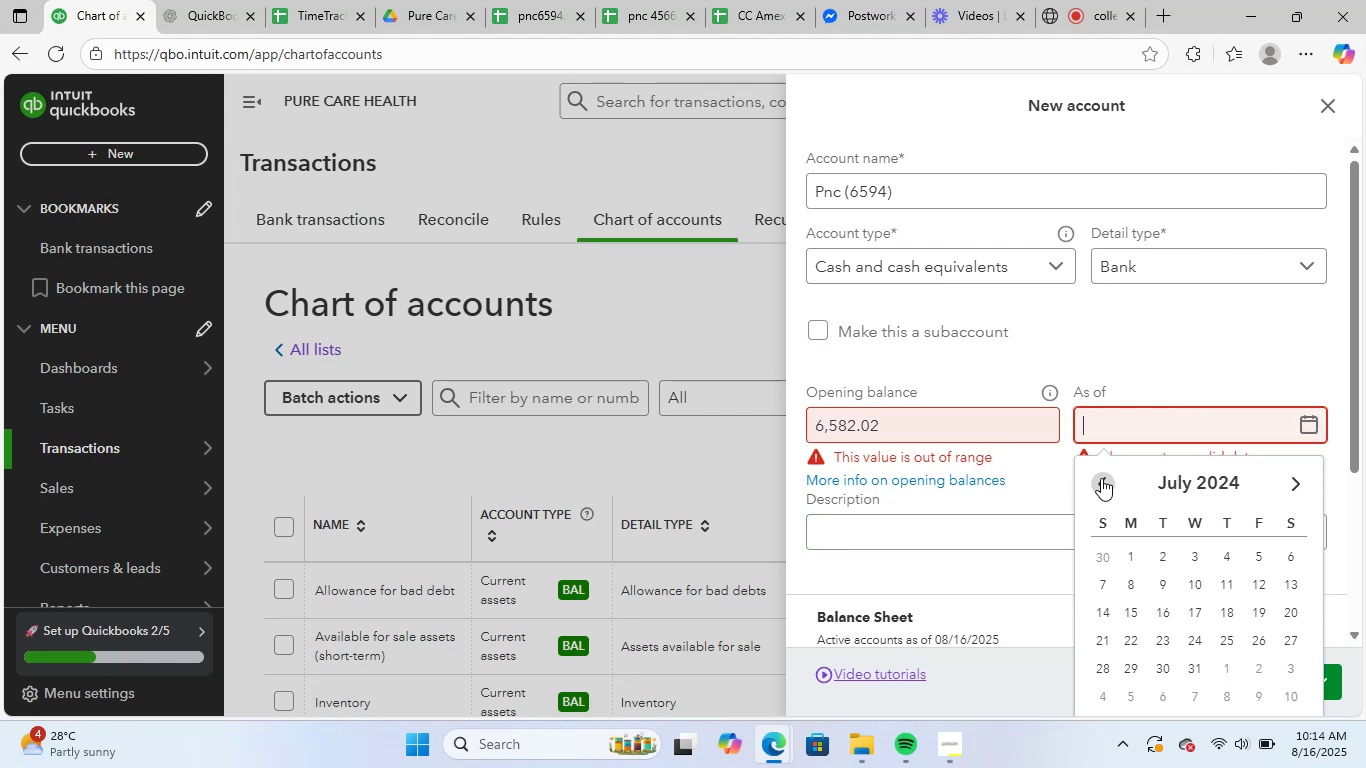 
triple_click([1101, 478])
 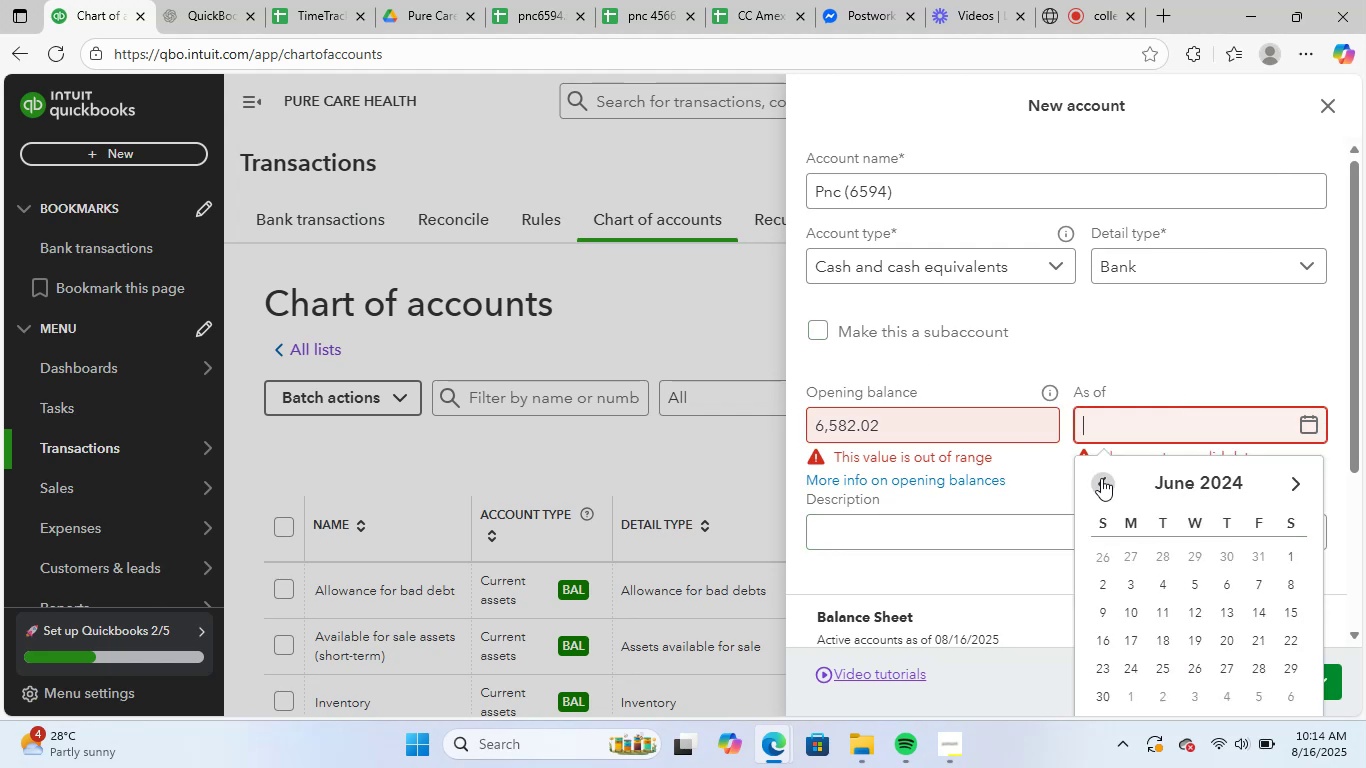 
triple_click([1101, 478])
 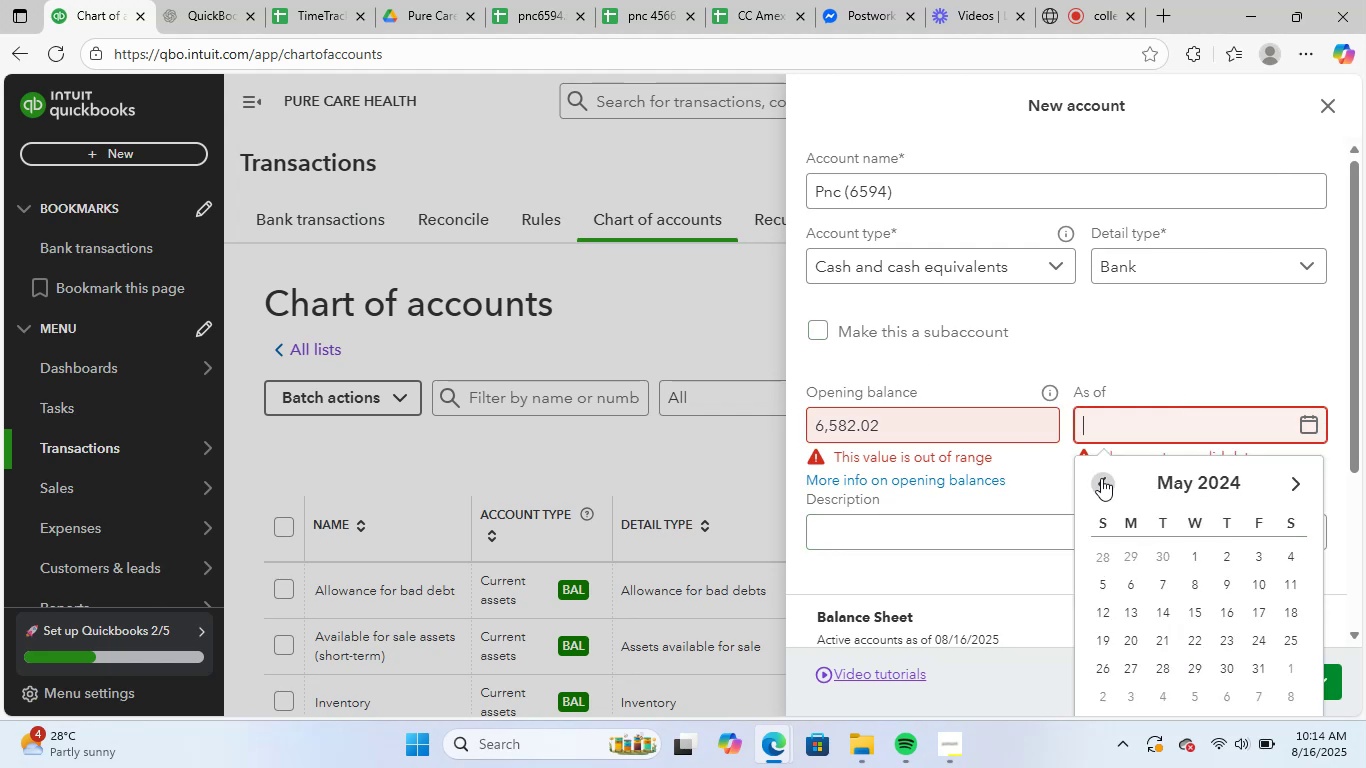 
triple_click([1101, 478])
 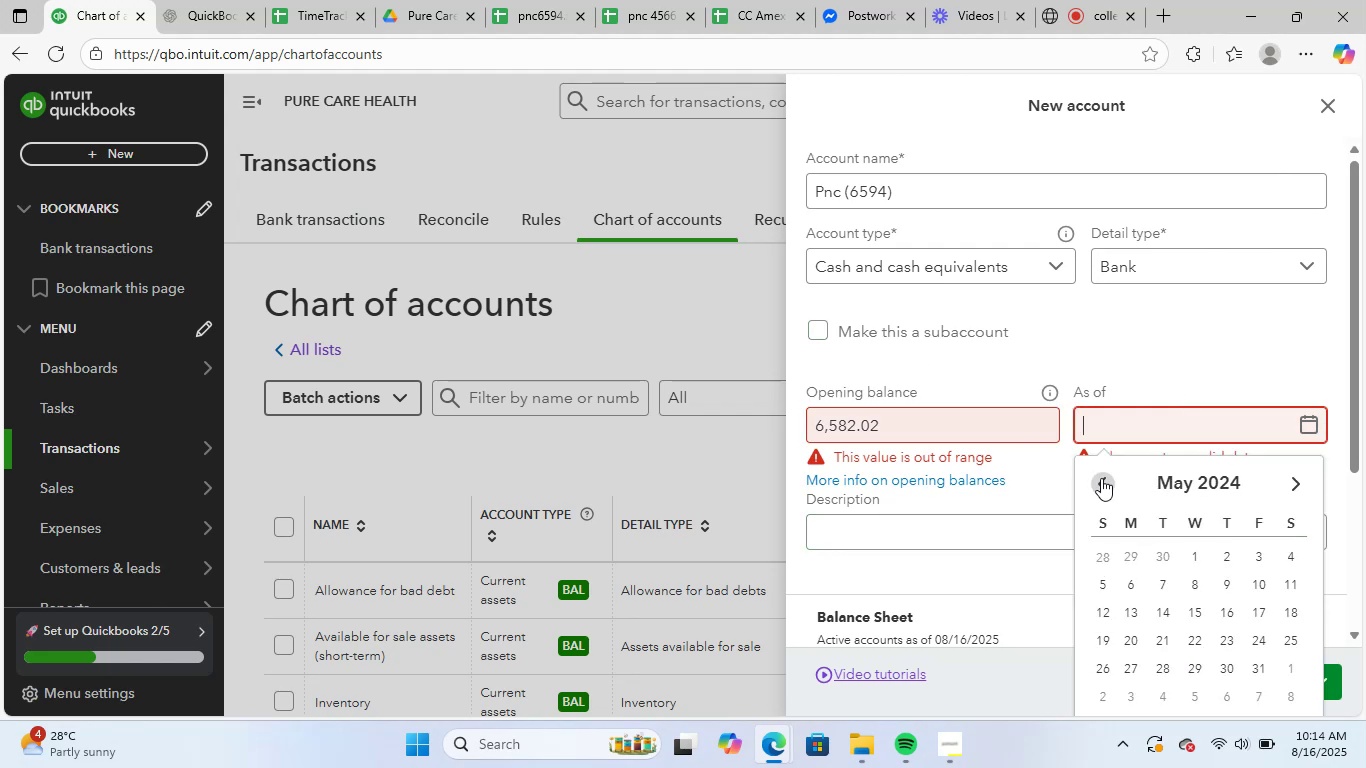 
triple_click([1101, 478])
 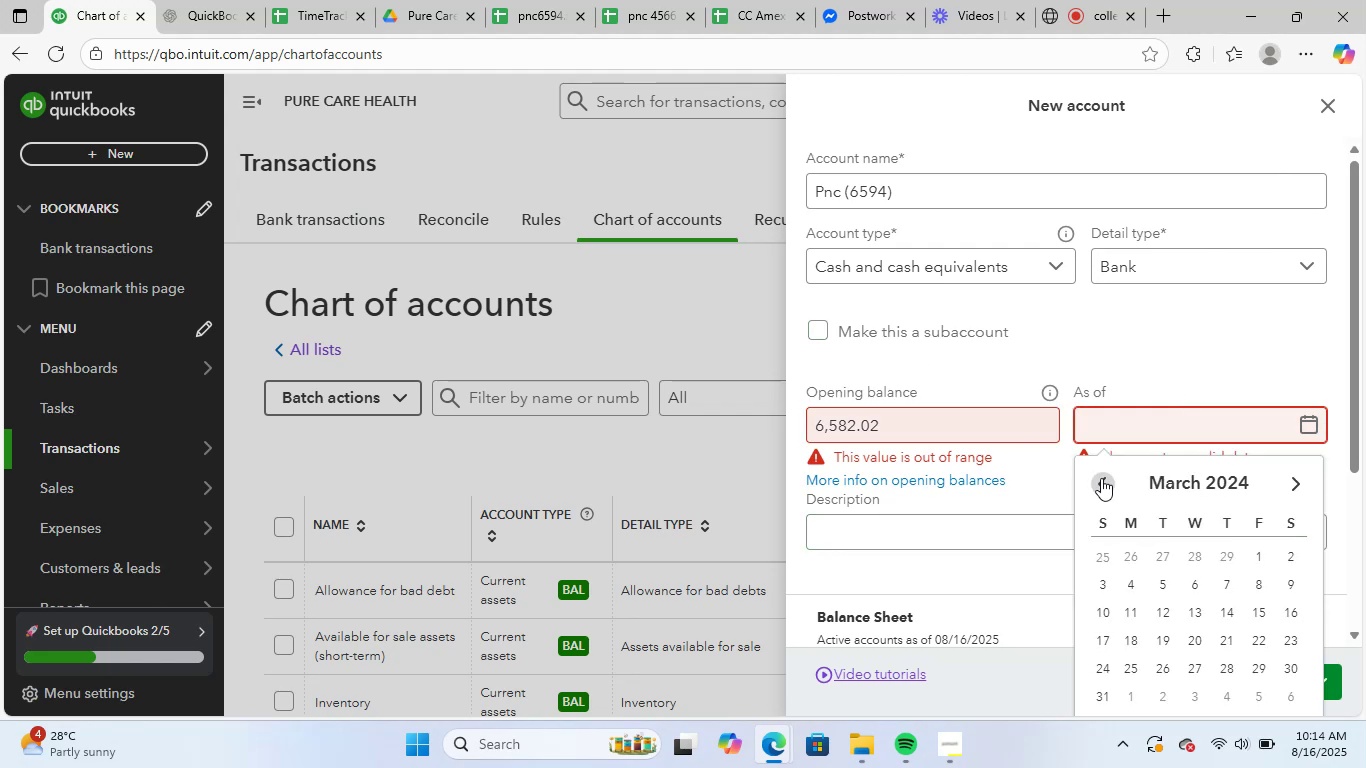 
triple_click([1101, 478])
 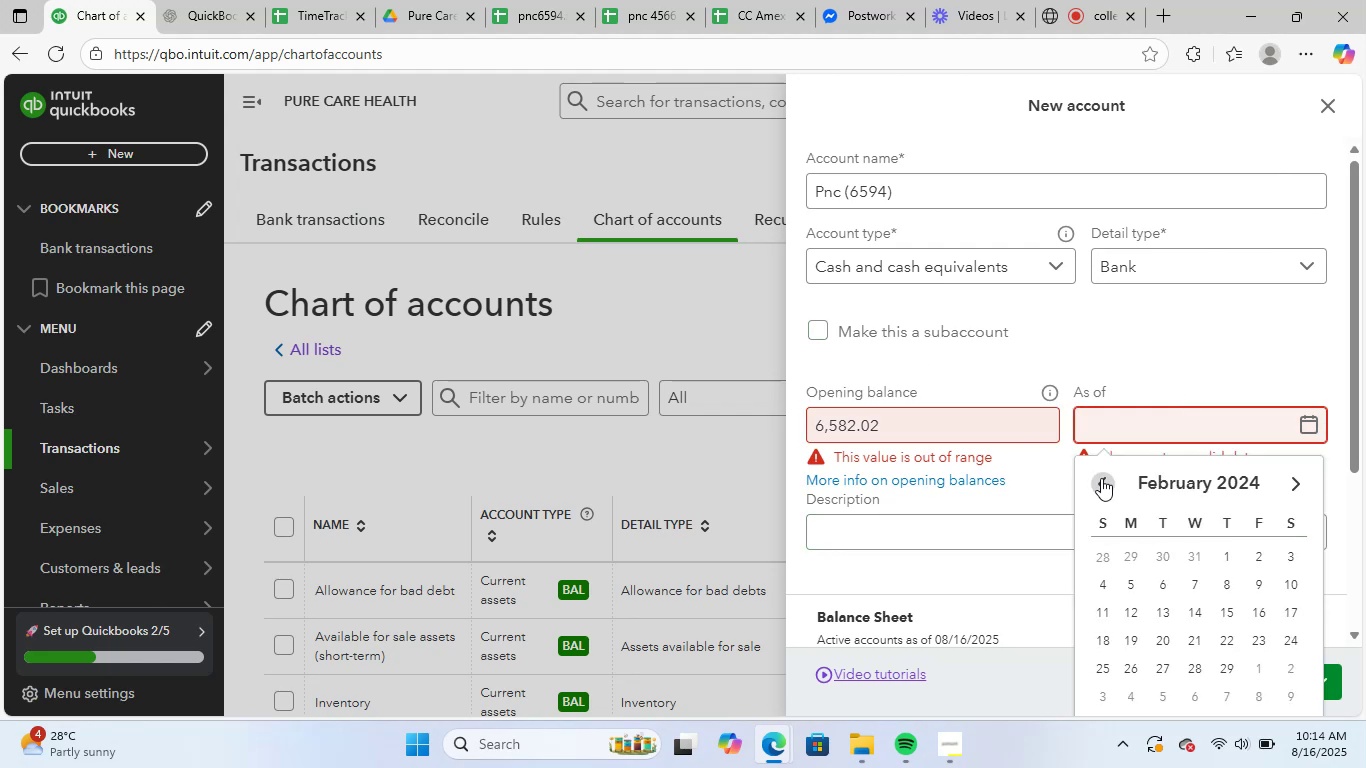 
triple_click([1101, 478])
 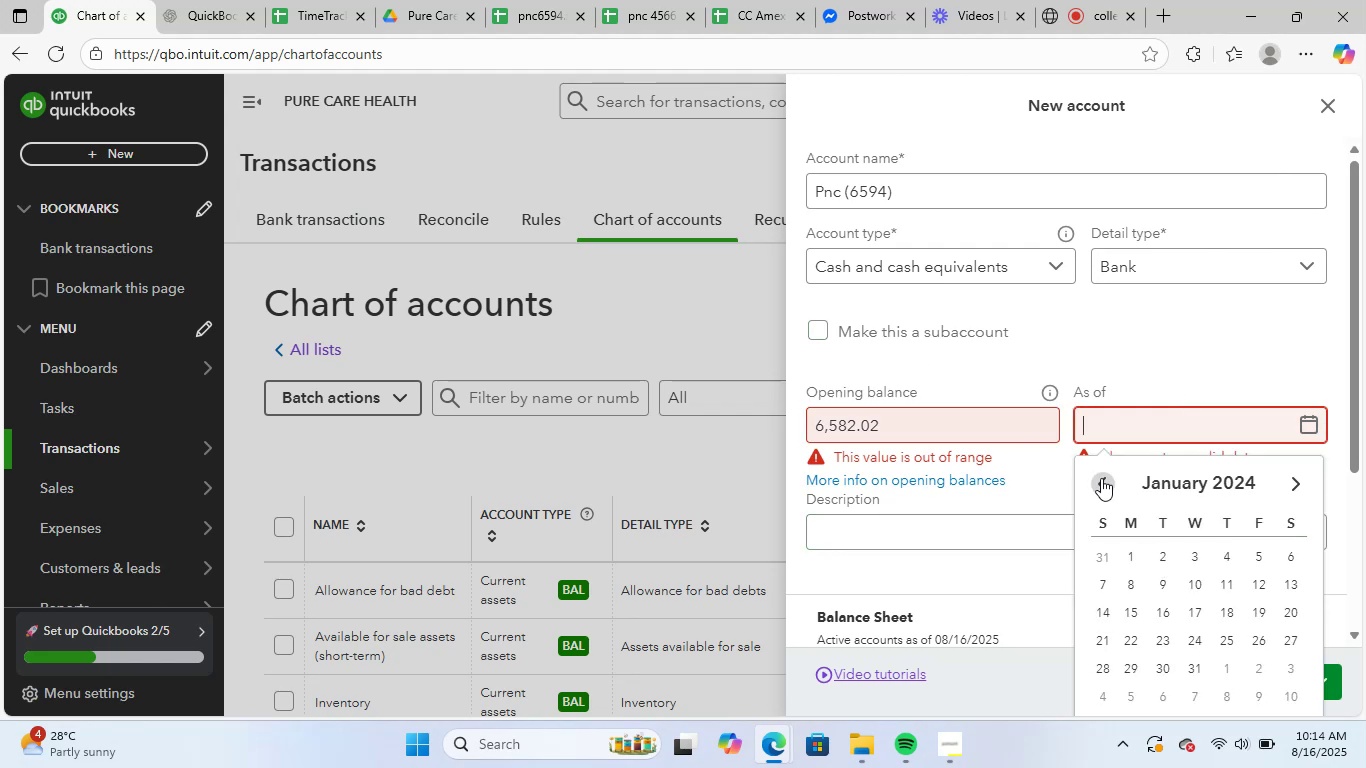 
triple_click([1101, 478])
 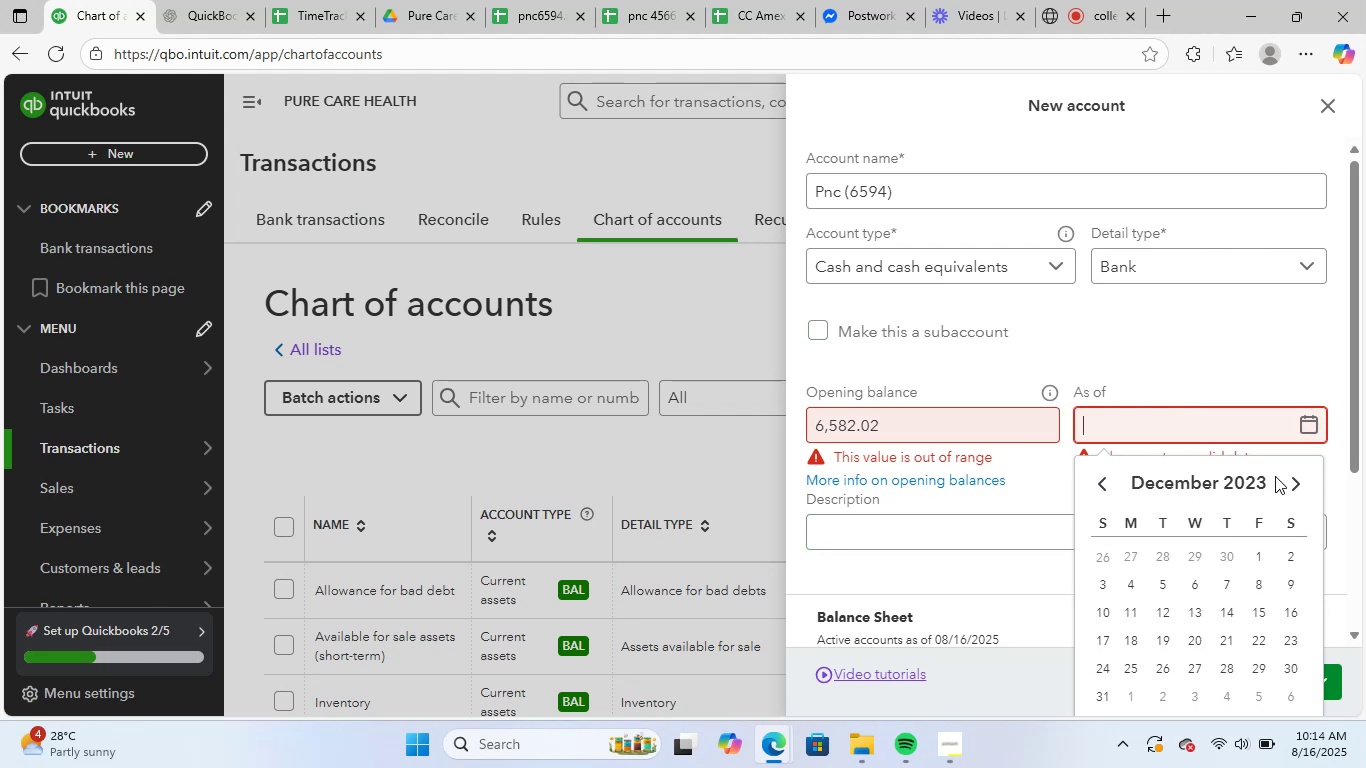 
left_click([1299, 479])
 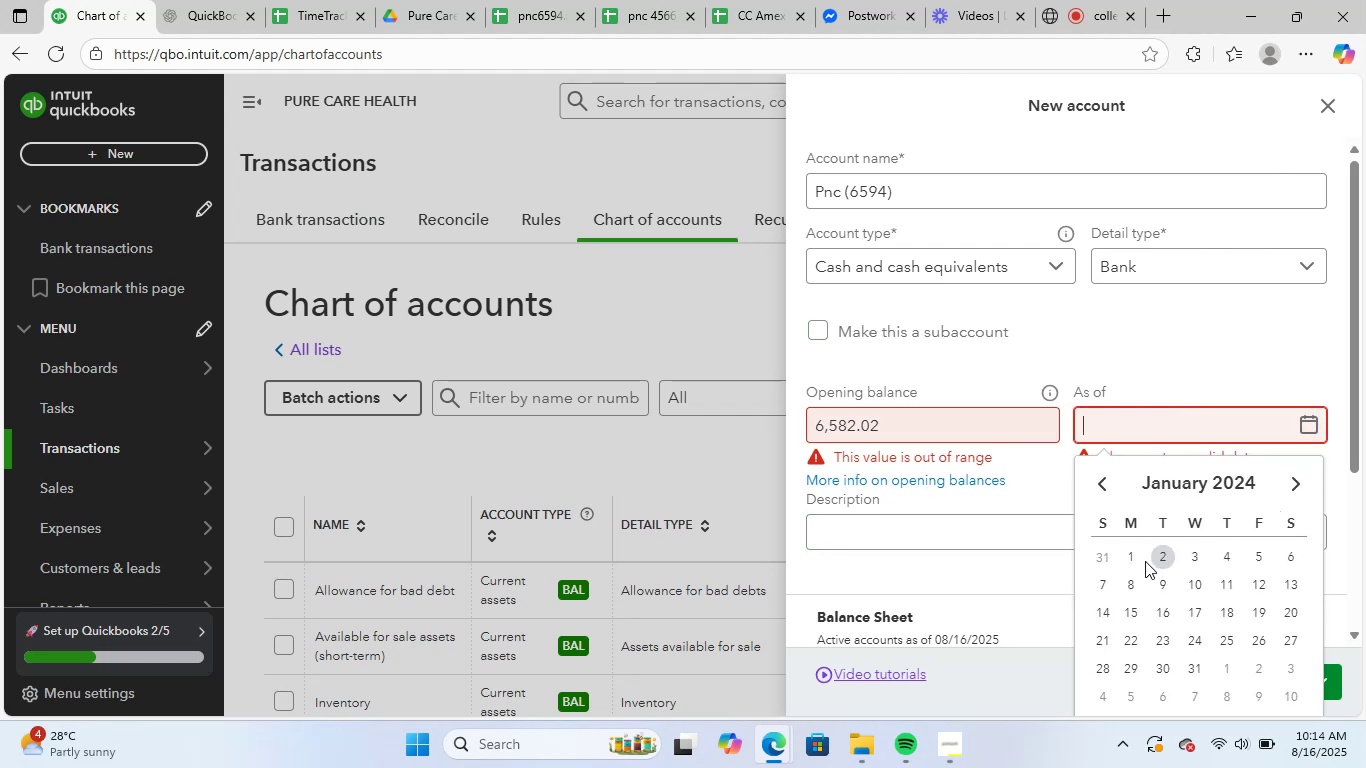 
left_click([1135, 561])
 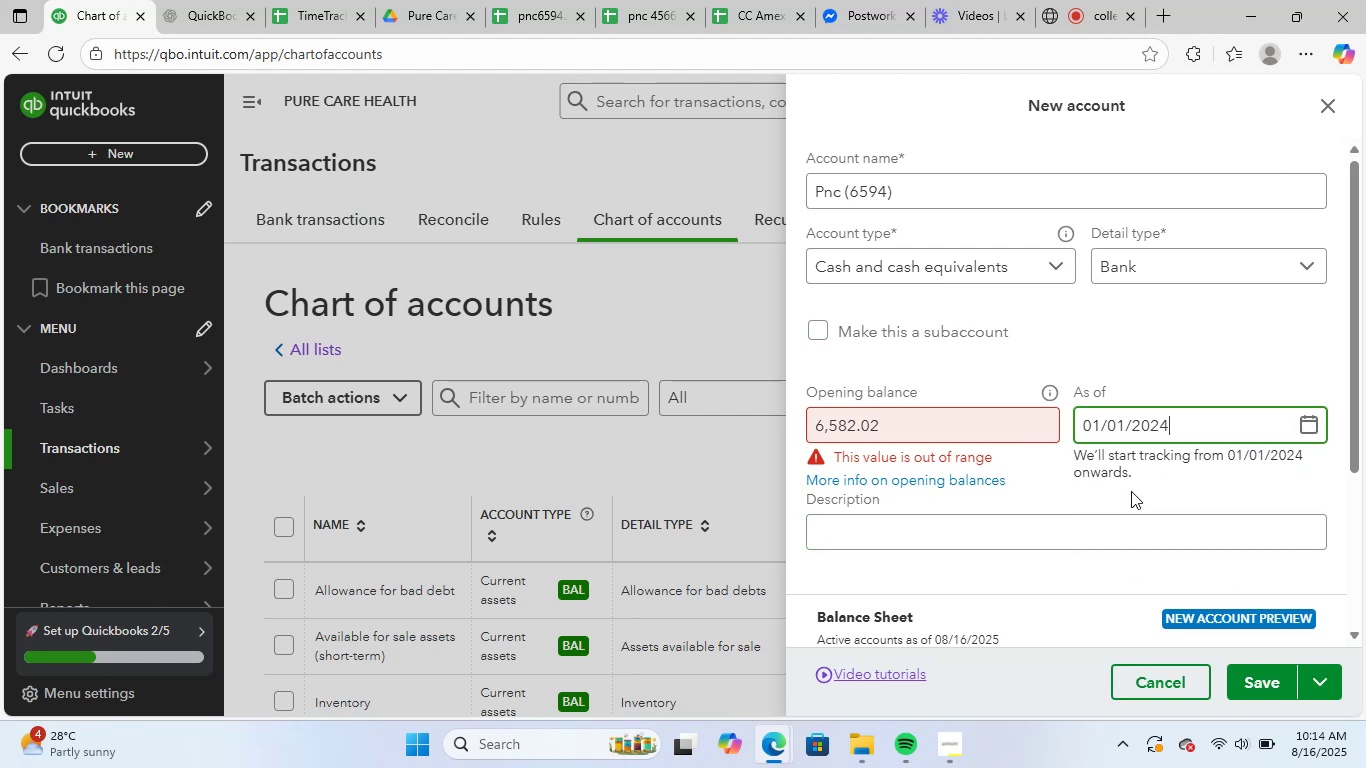 
scroll: coordinate [1168, 489], scroll_direction: down, amount: 2.0
 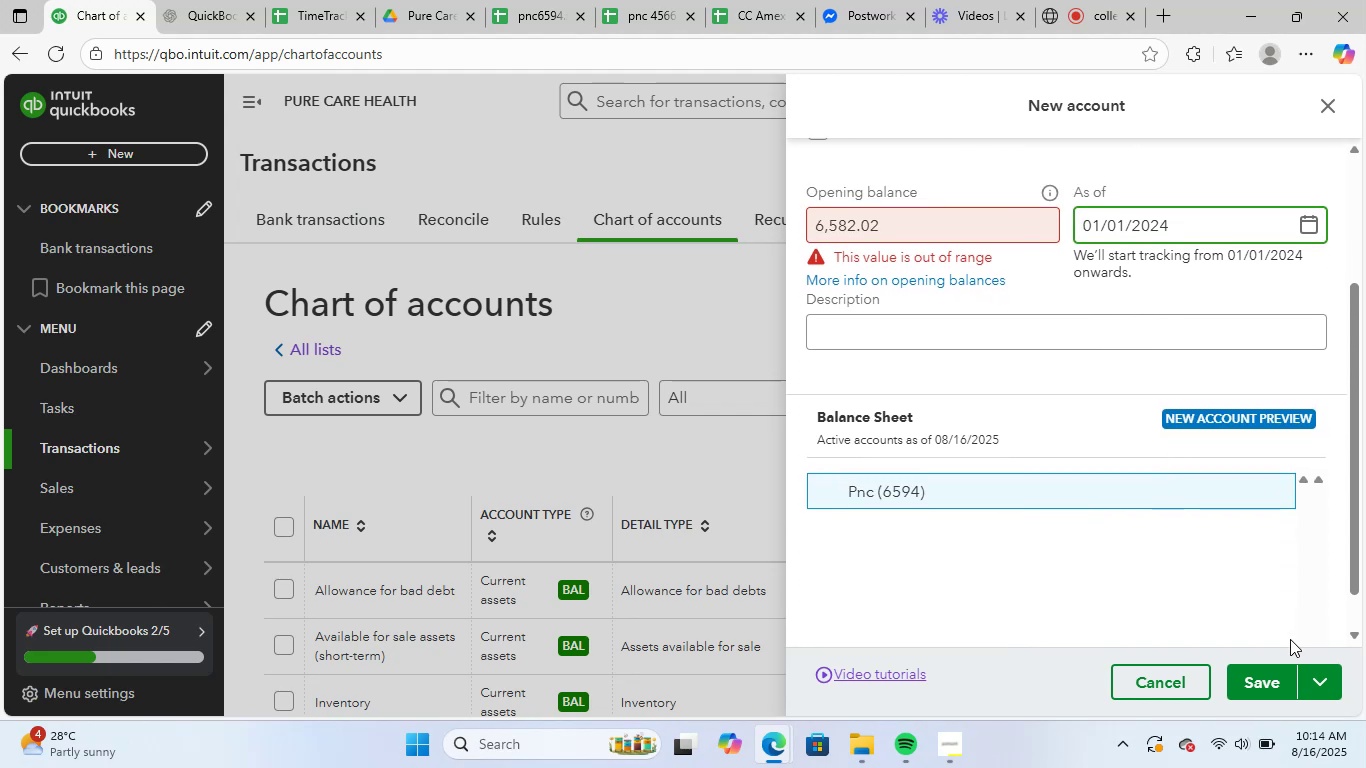 
left_click([1264, 685])
 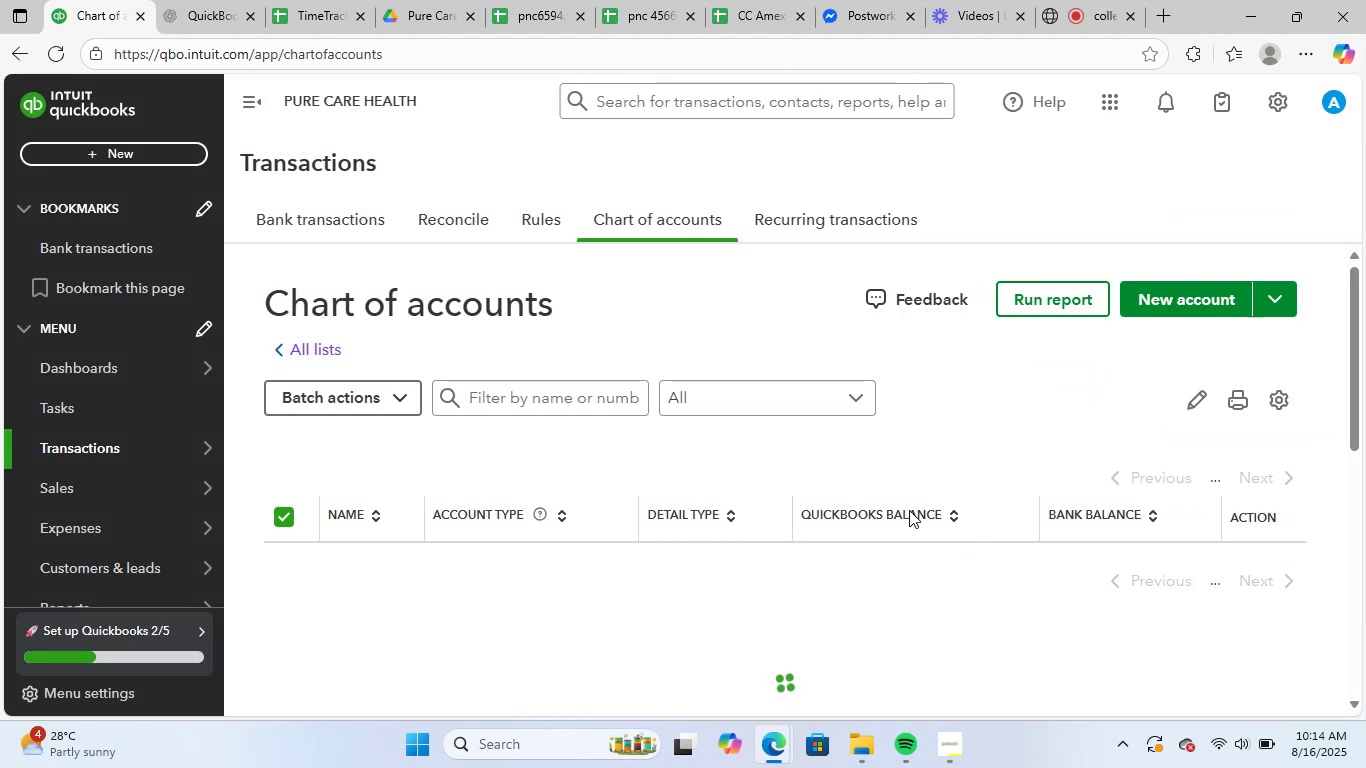 
scroll: coordinate [874, 572], scroll_direction: down, amount: 2.0
 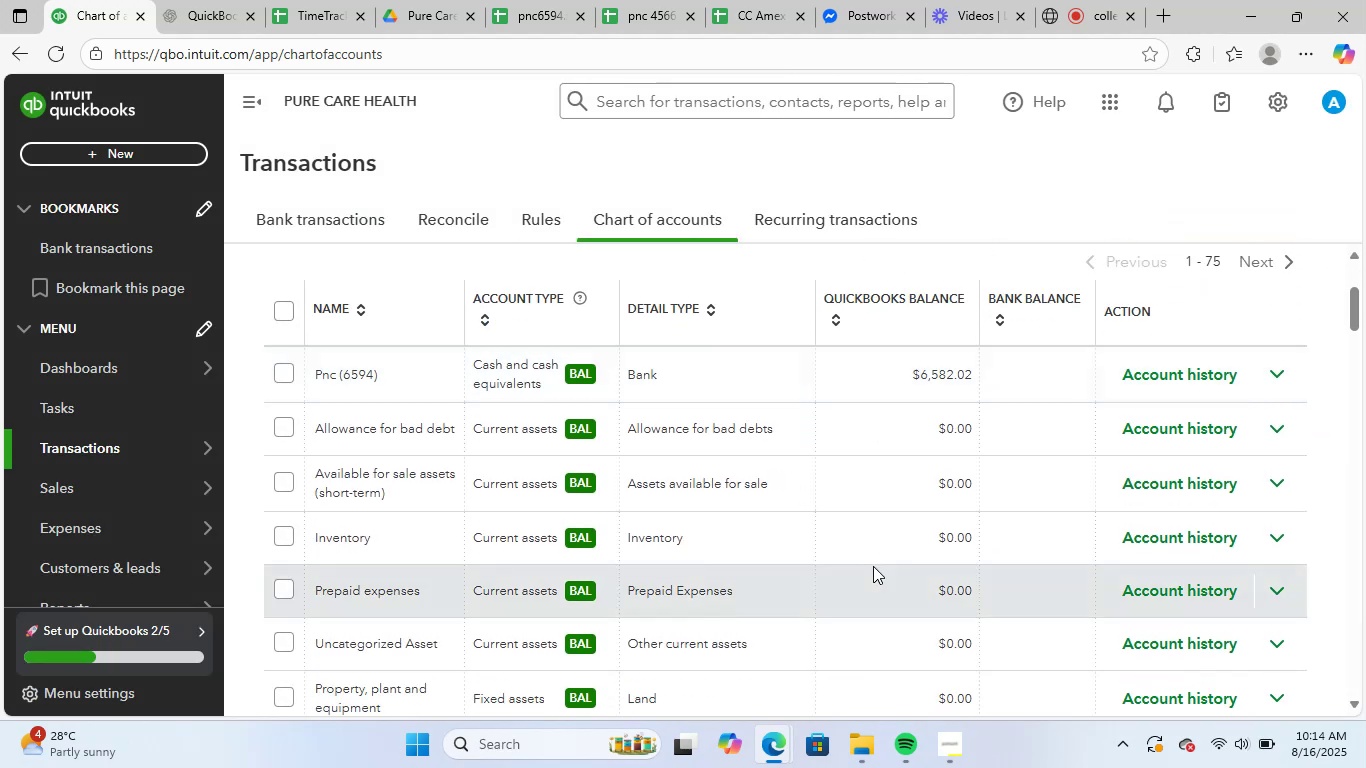 
scroll: coordinate [870, 563], scroll_direction: up, amount: 3.0
 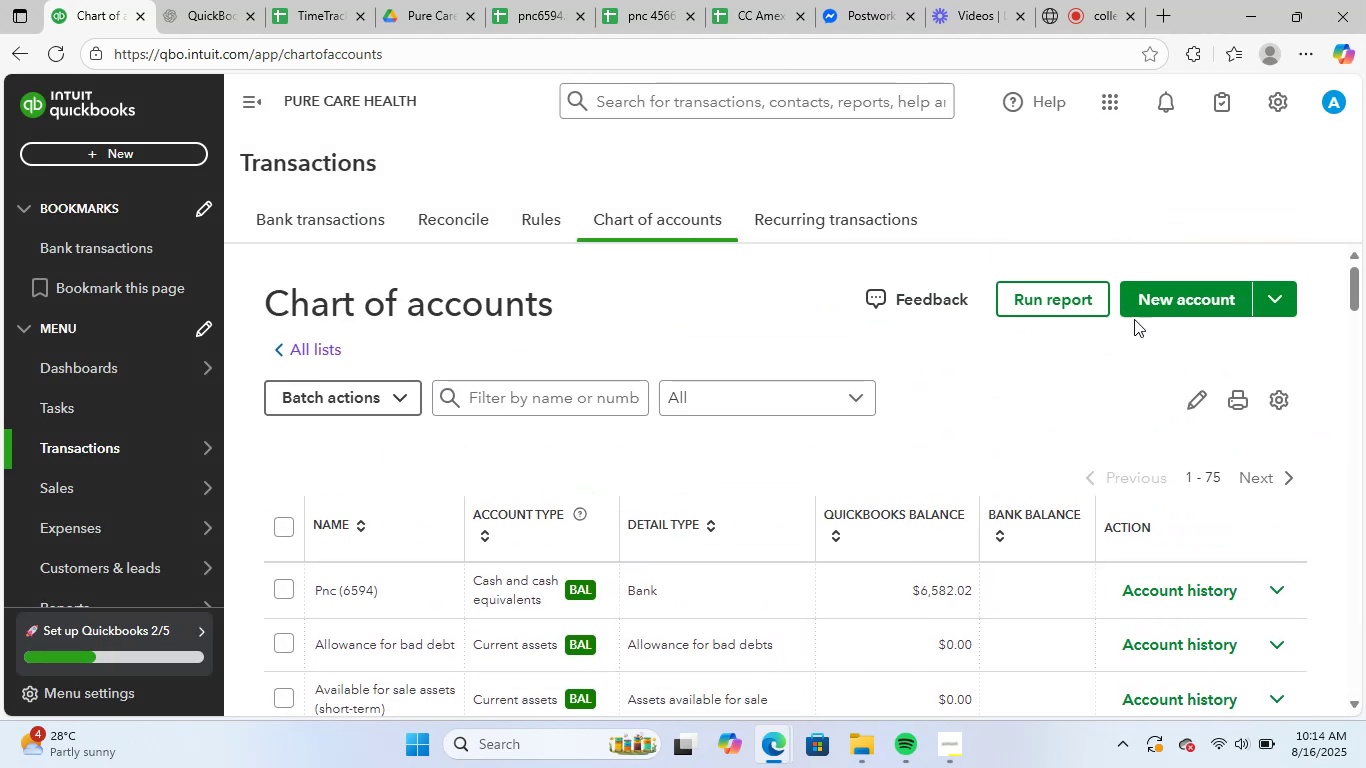 
left_click([1164, 310])
 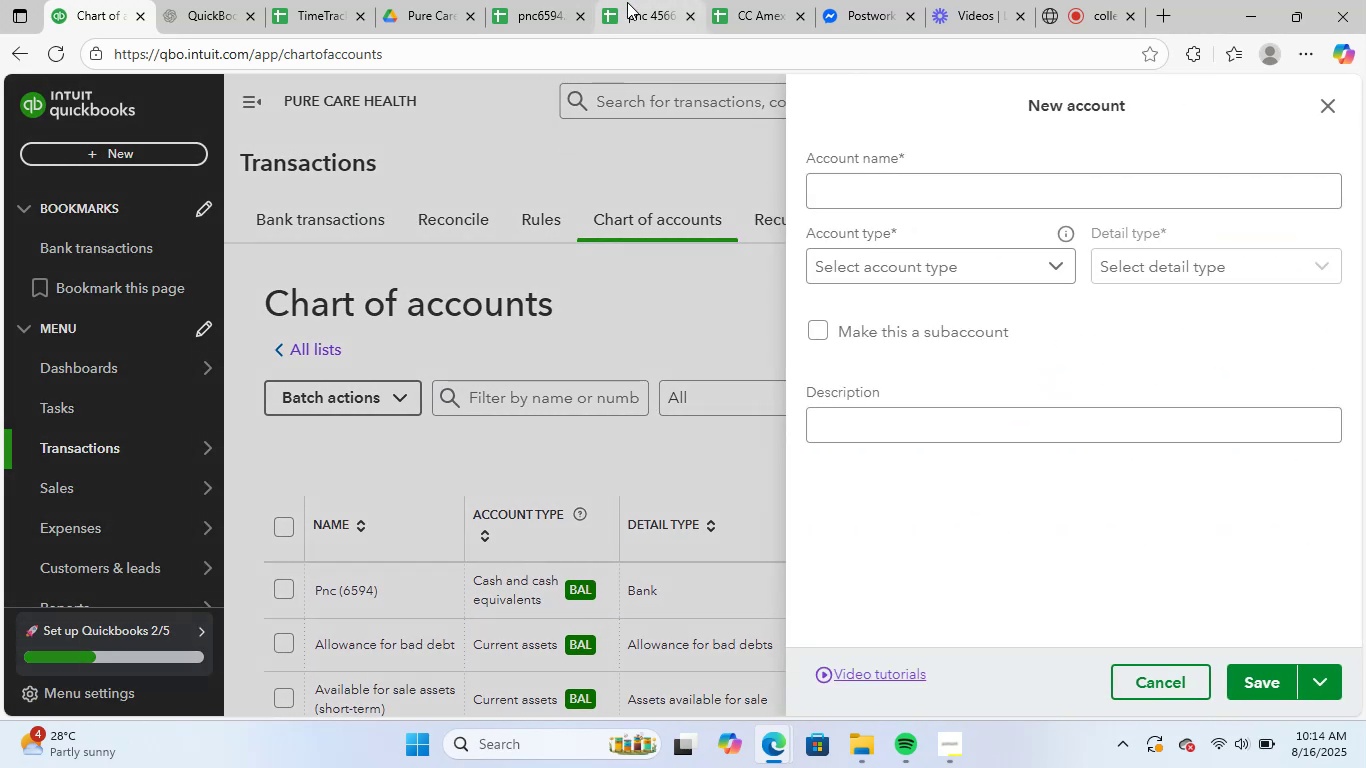 
left_click([638, 0])
 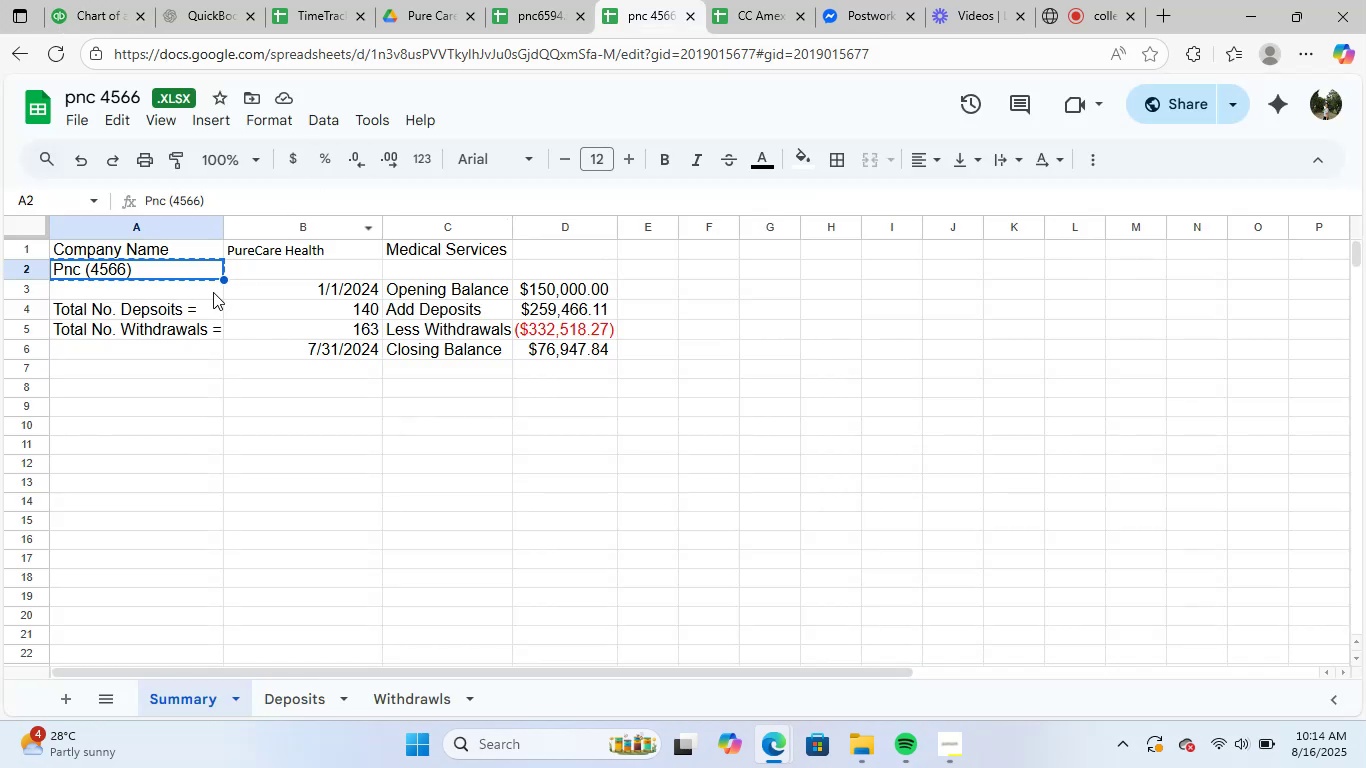 
key(Control+C)
 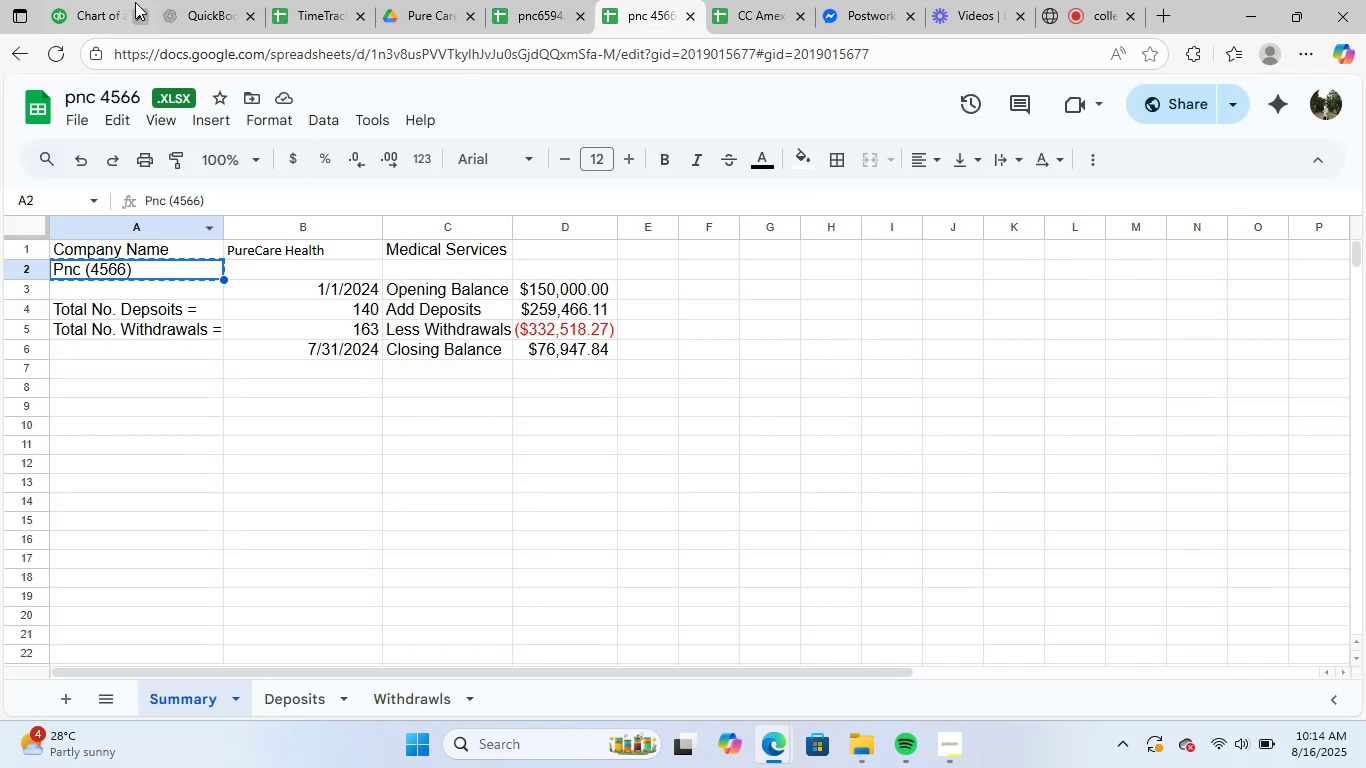 
left_click([127, 0])
 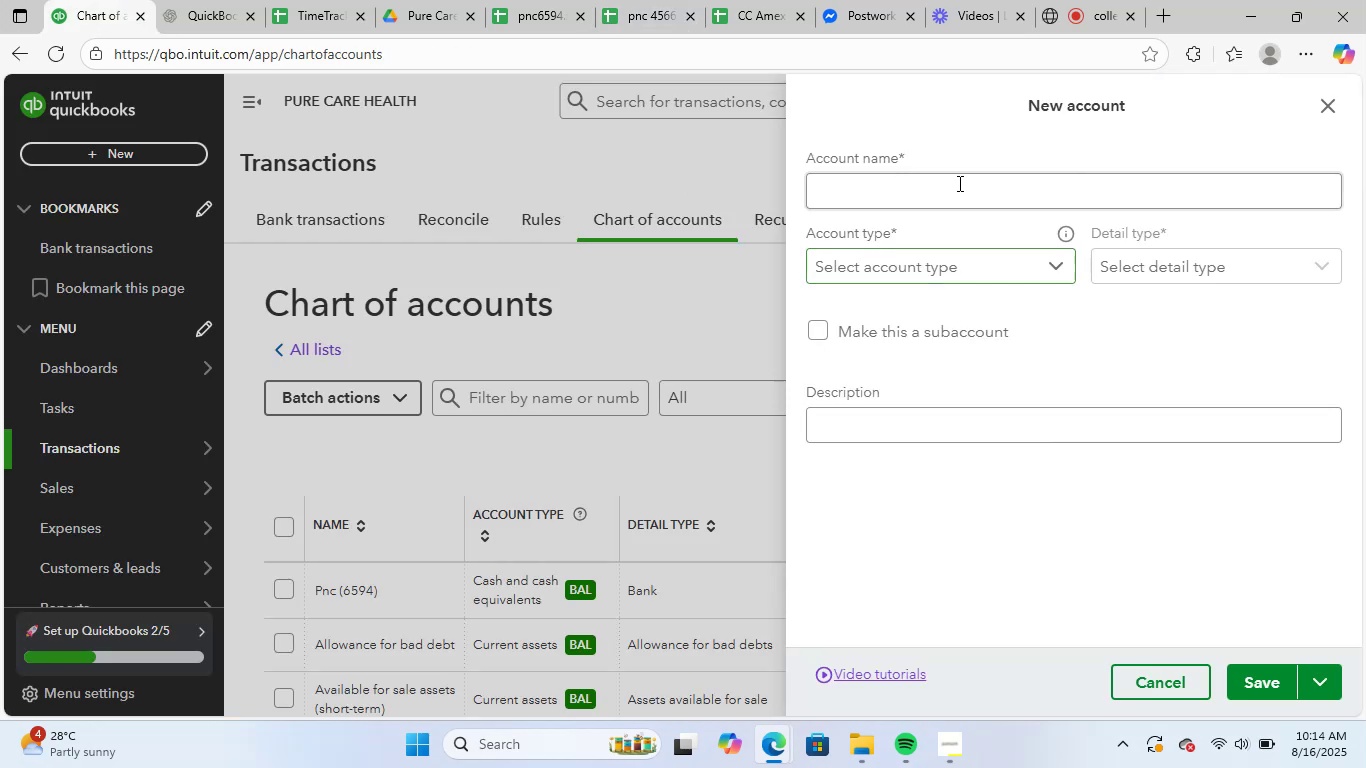 
left_click([958, 183])
 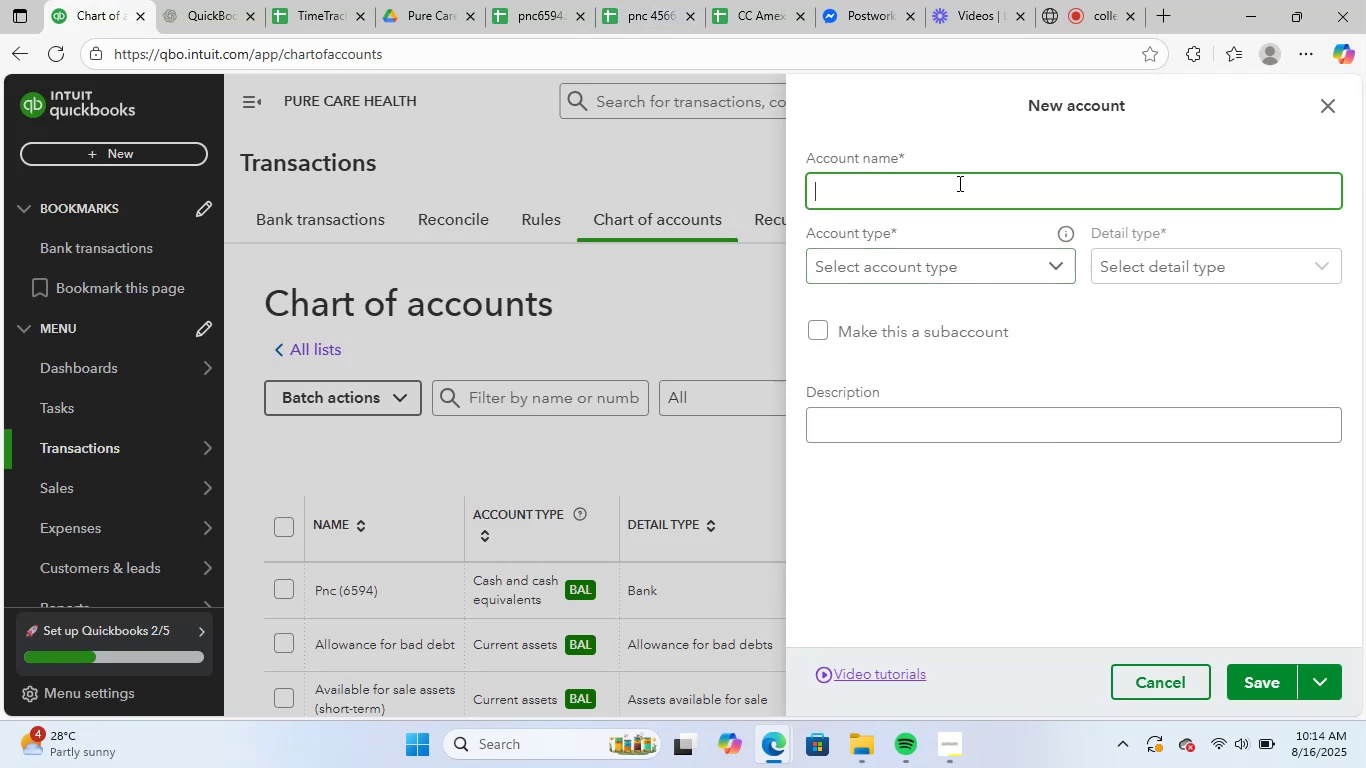 
key(Control+ControlLeft)
 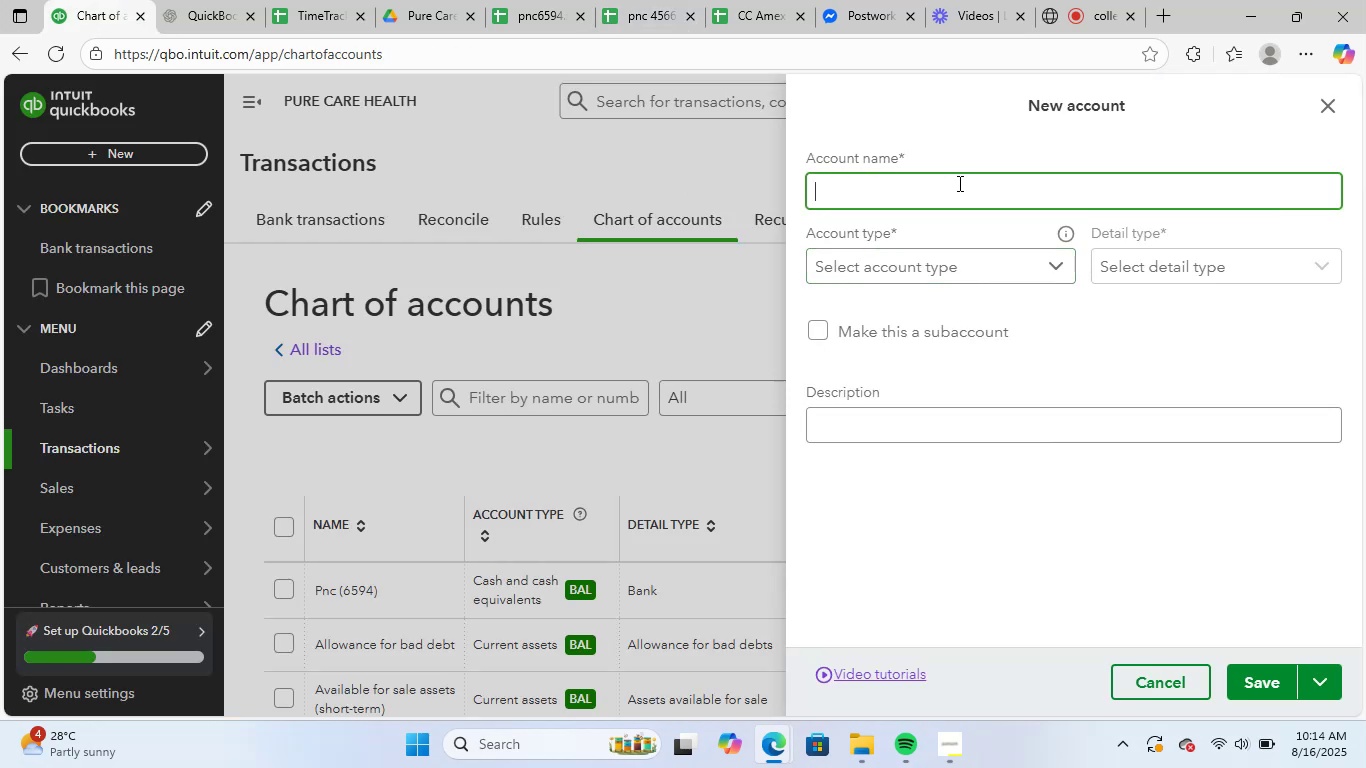 
key(Control+V)
 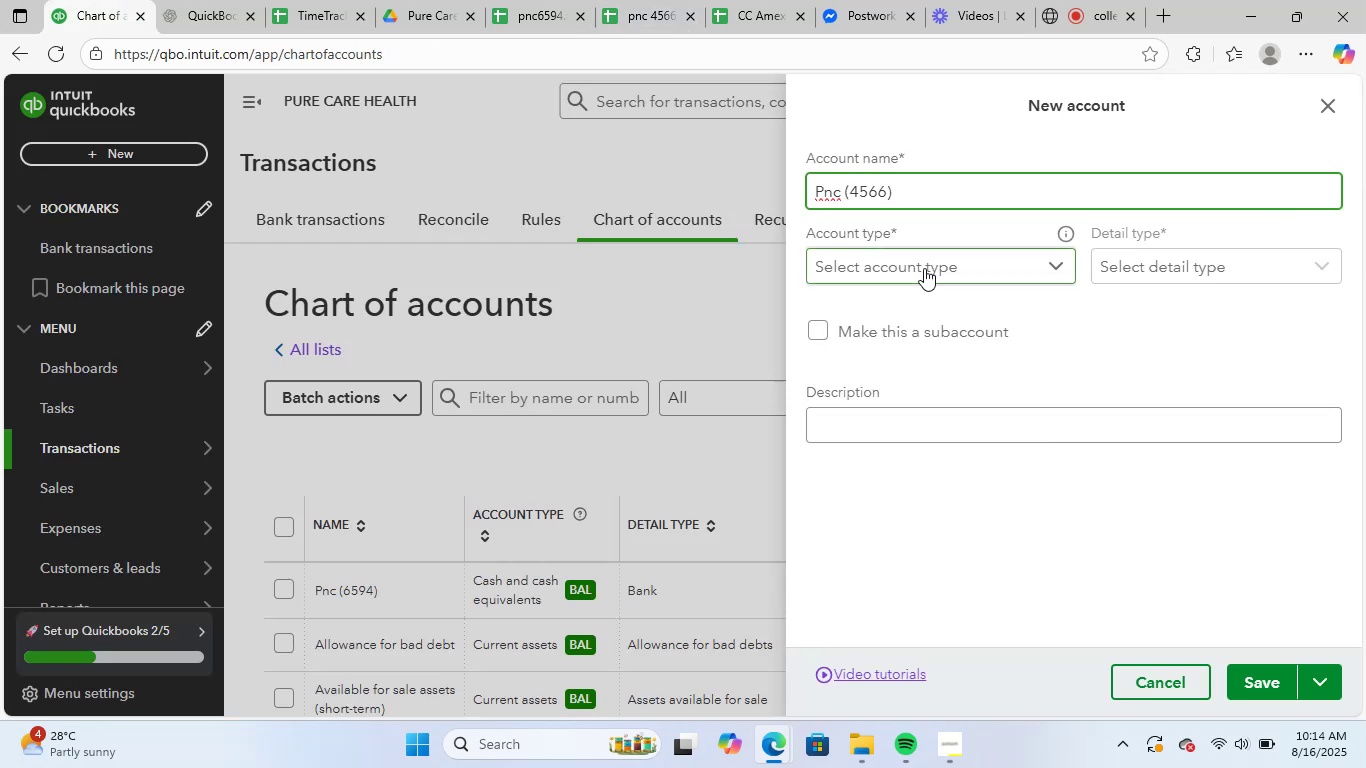 
left_click([924, 268])
 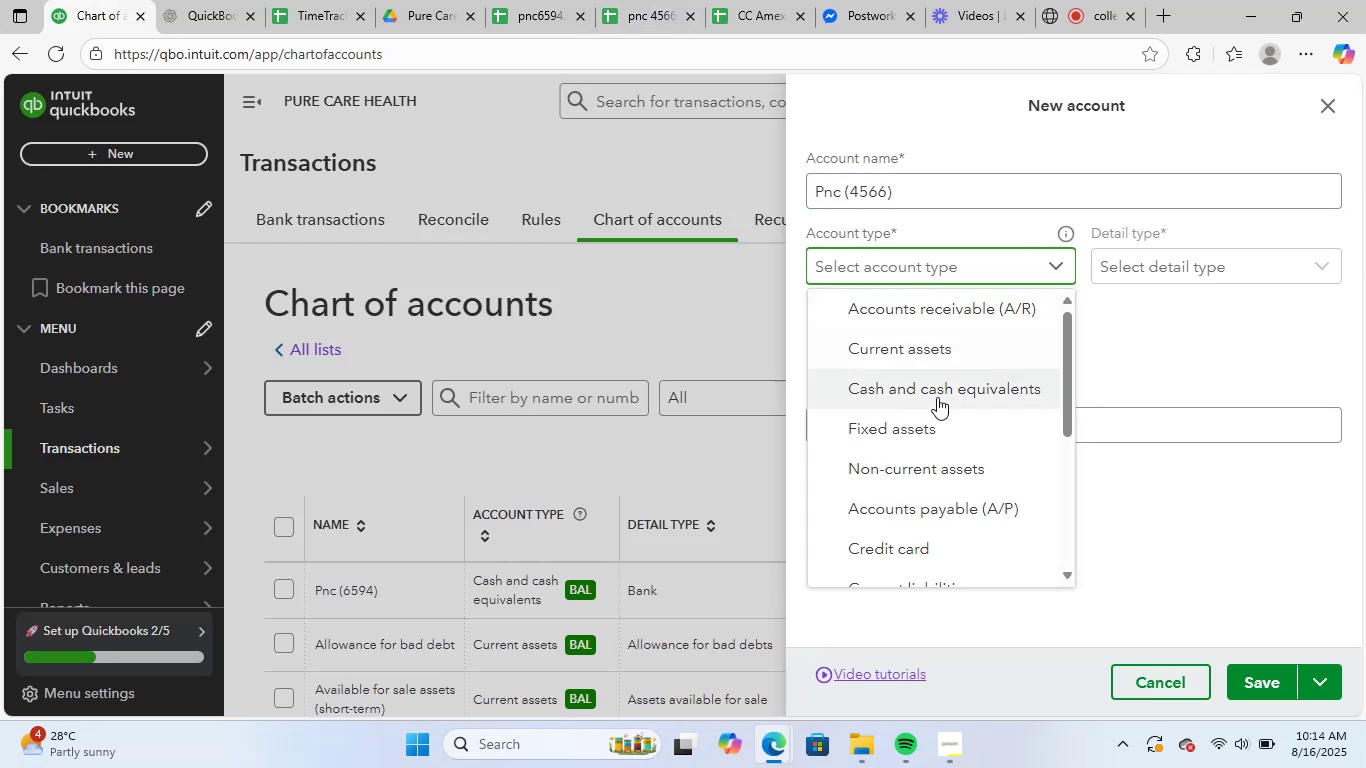 
left_click([936, 425])
 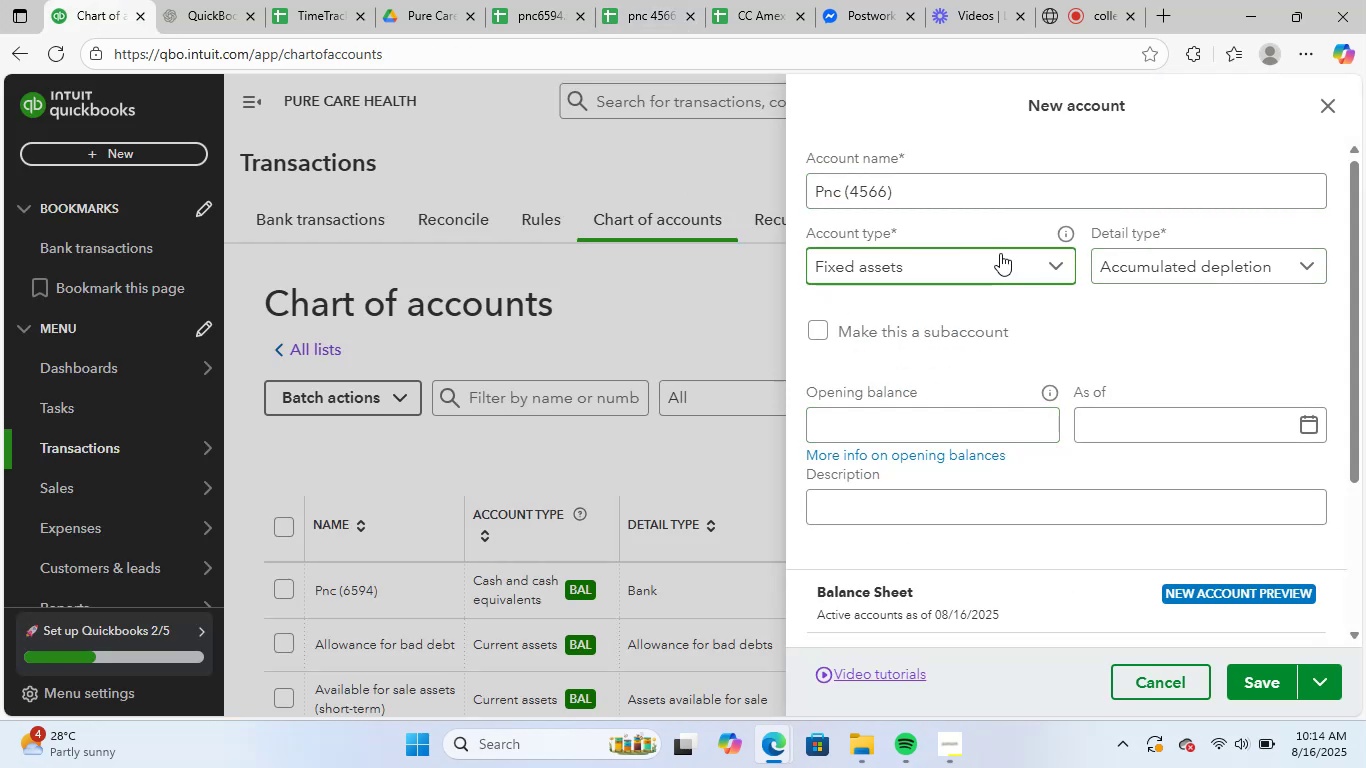 
left_click([976, 266])
 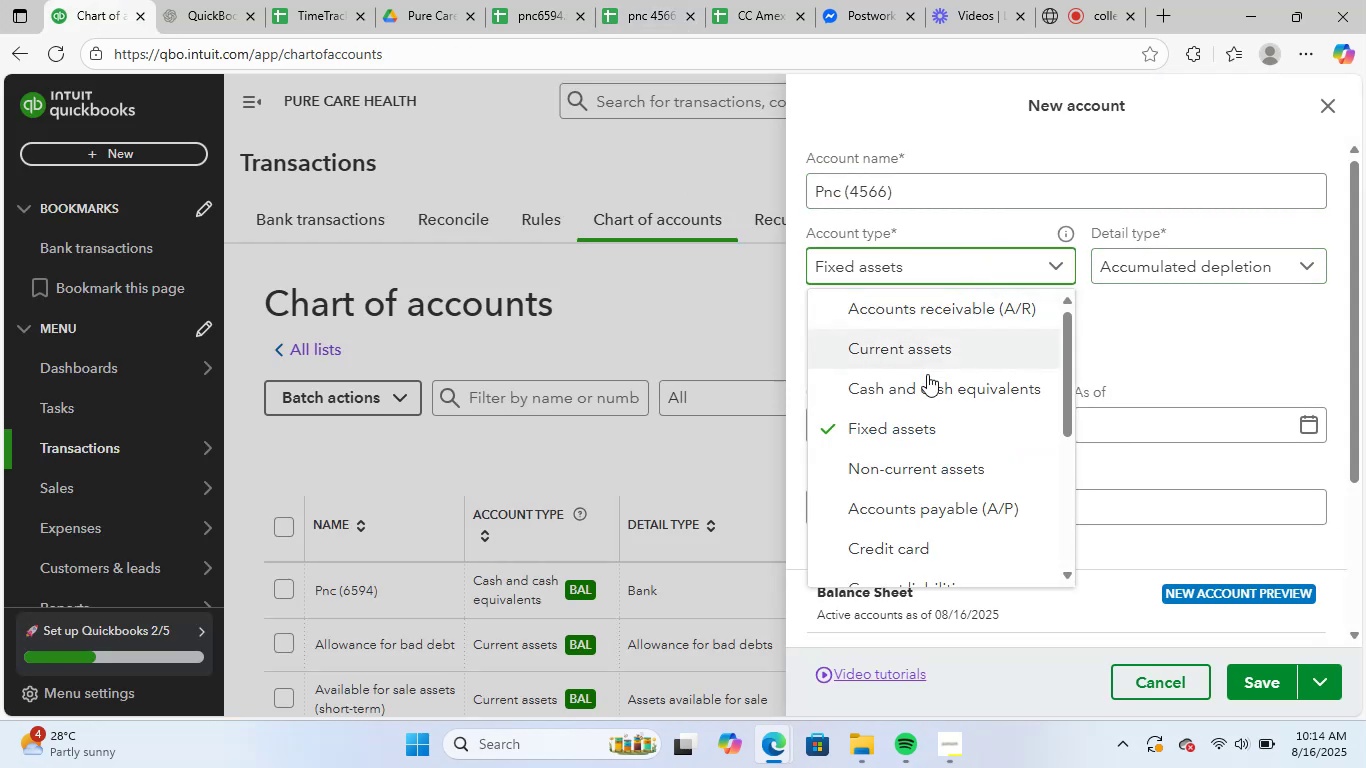 
left_click([928, 382])
 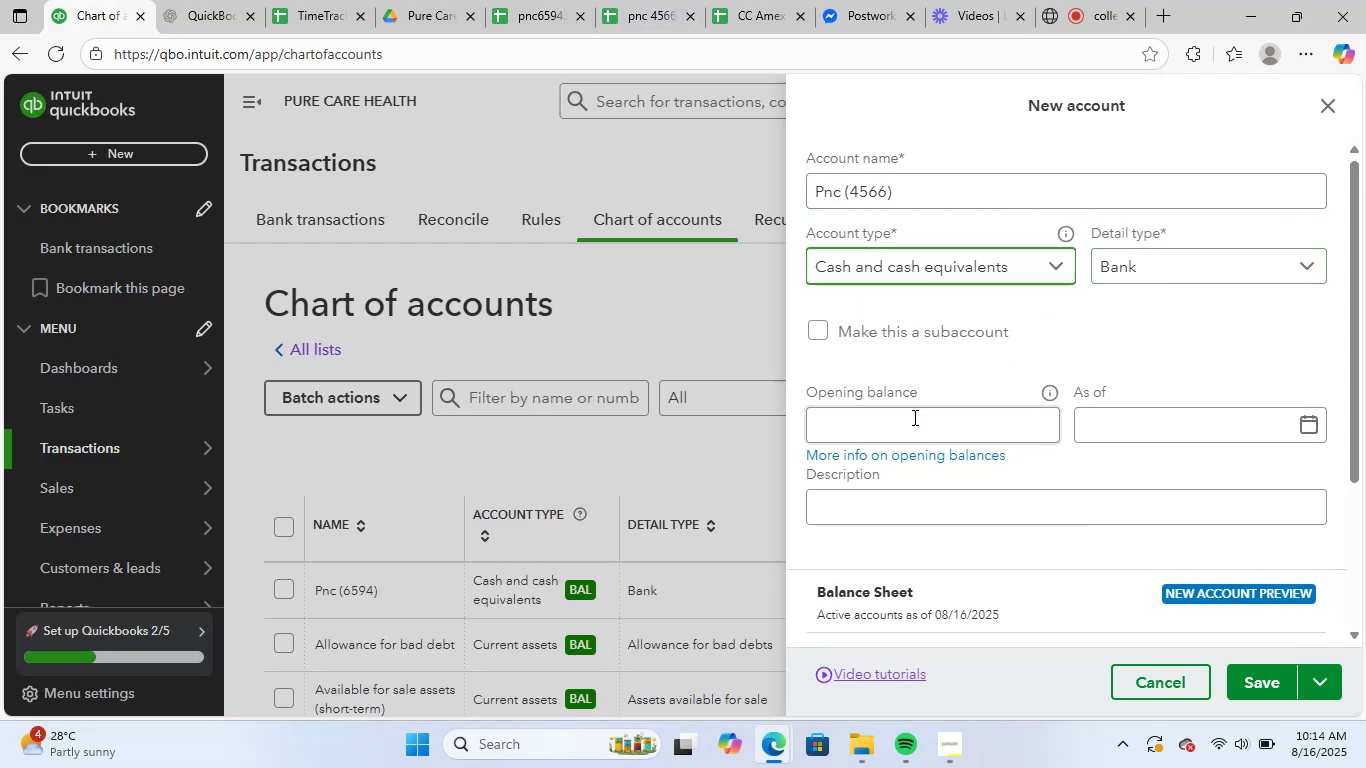 
left_click([906, 431])
 